 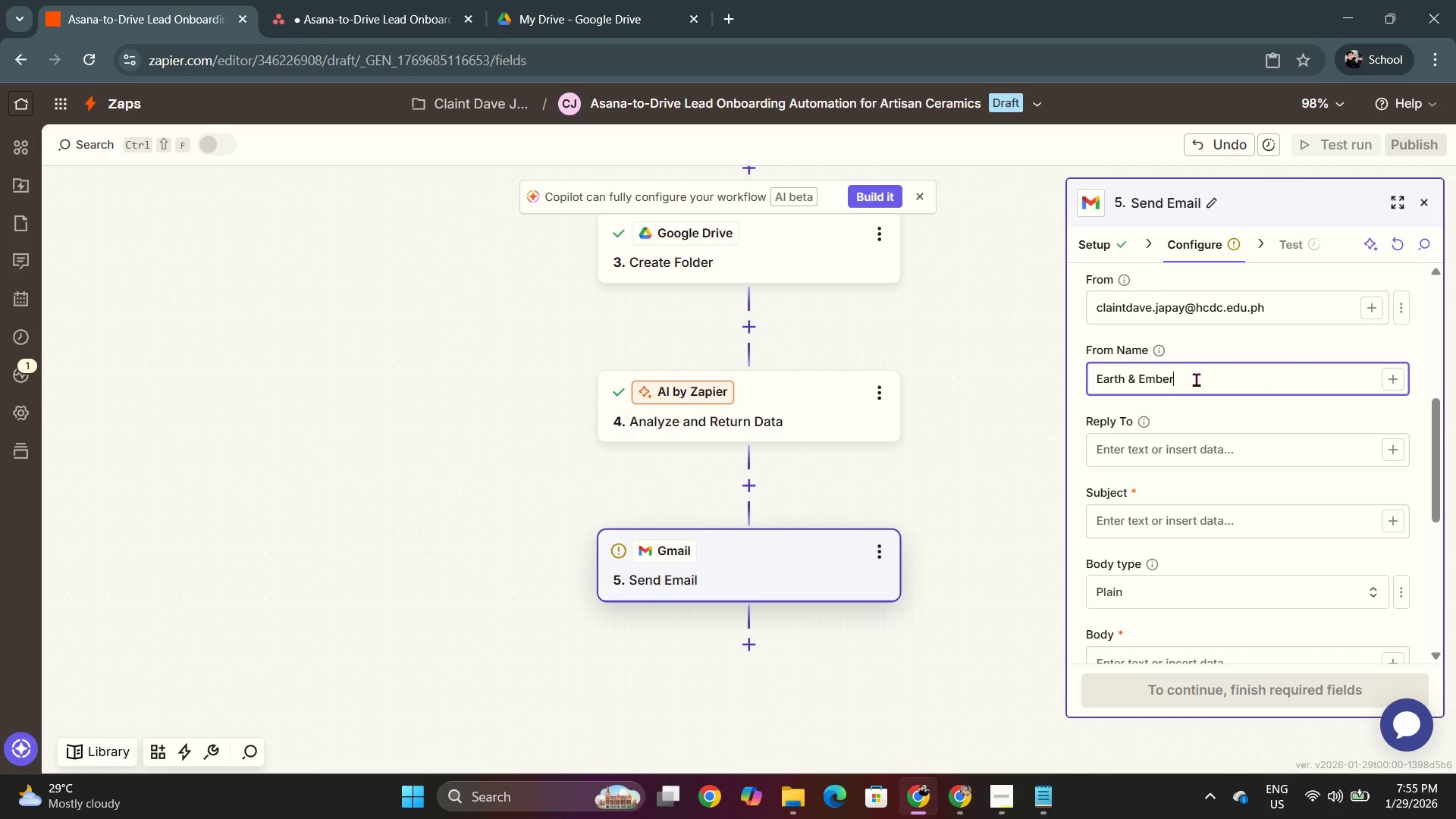 
key(Control+V)
 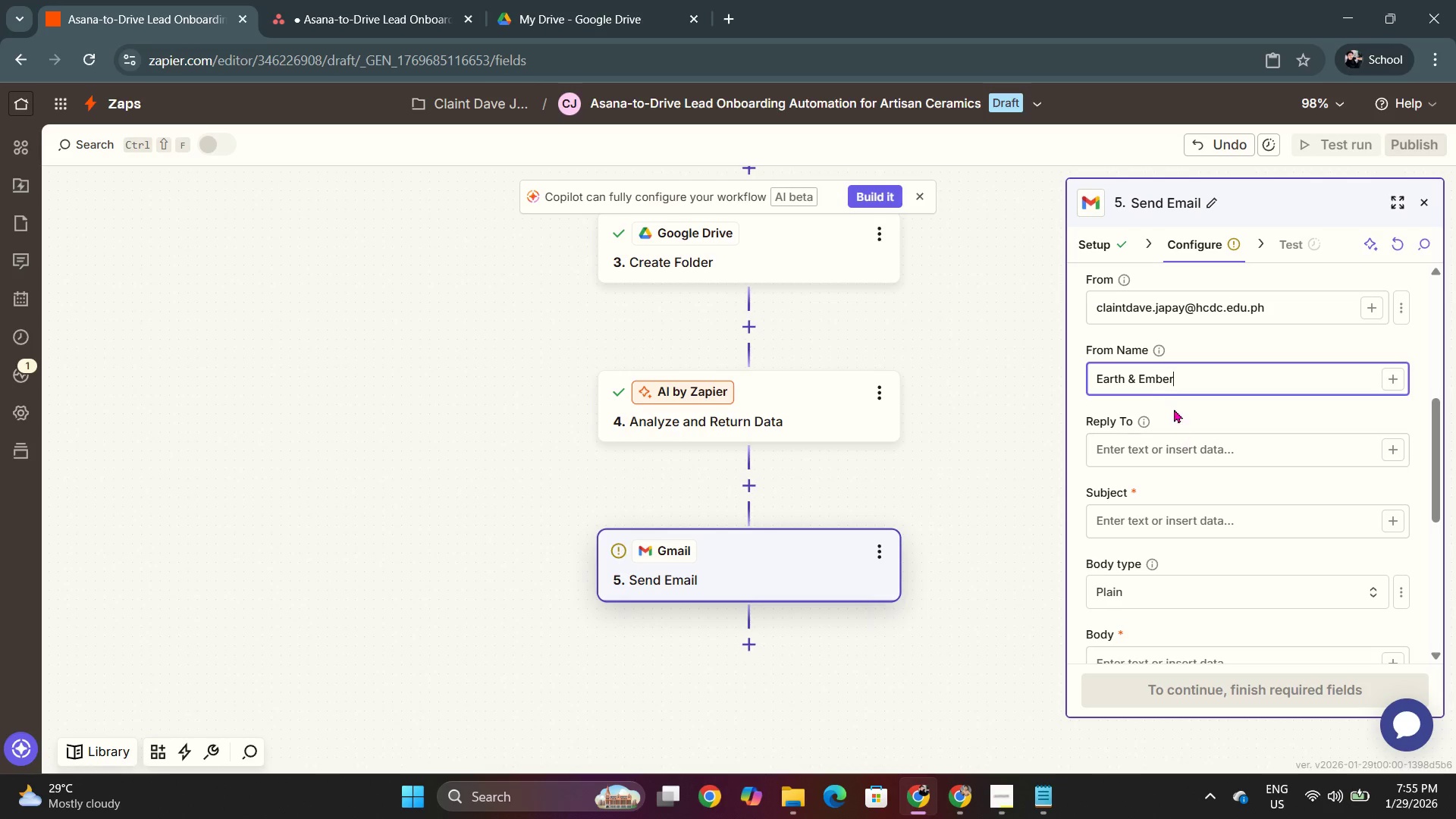 
left_click([1199, 372])
 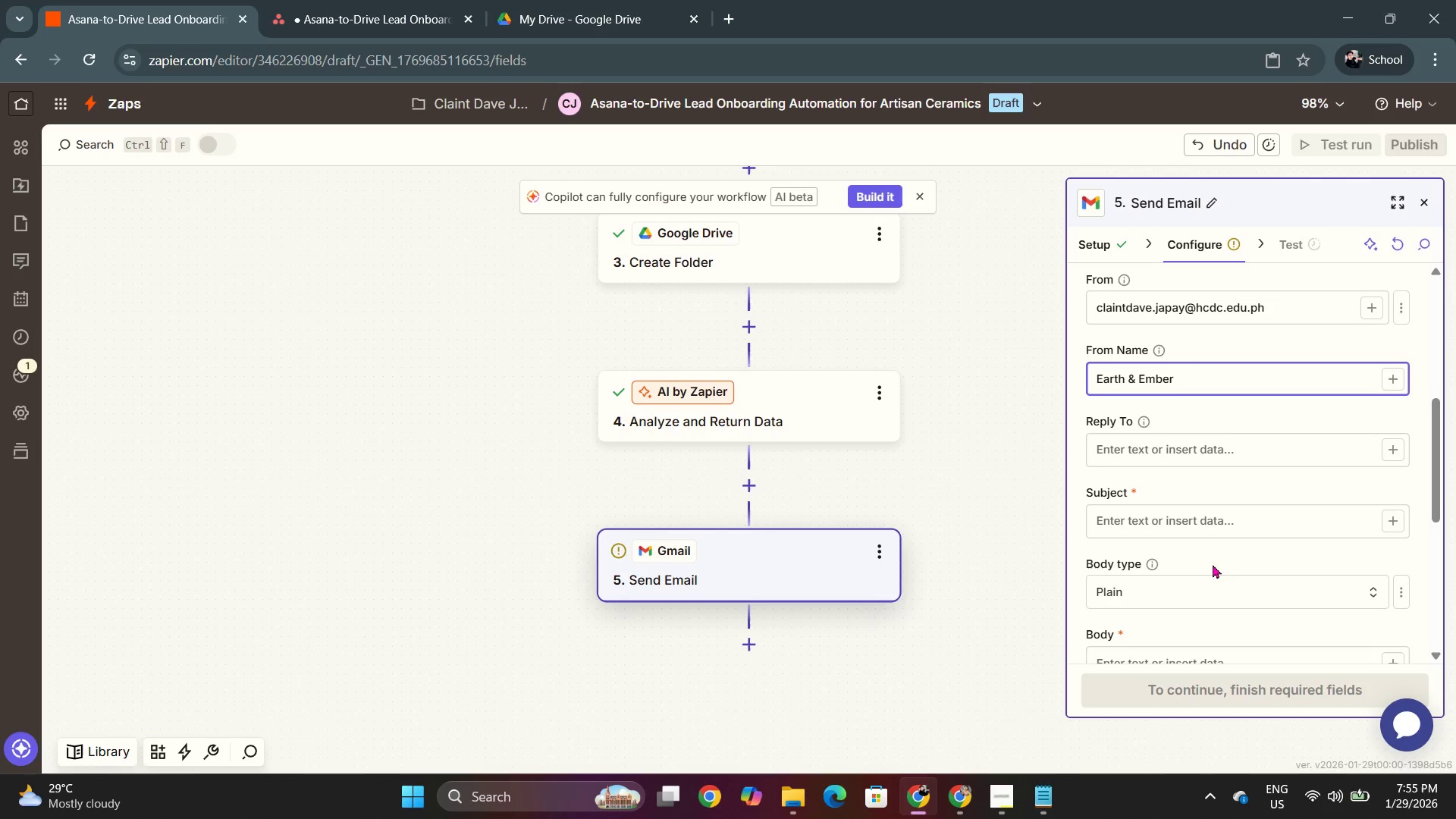 
left_click([1209, 519])
 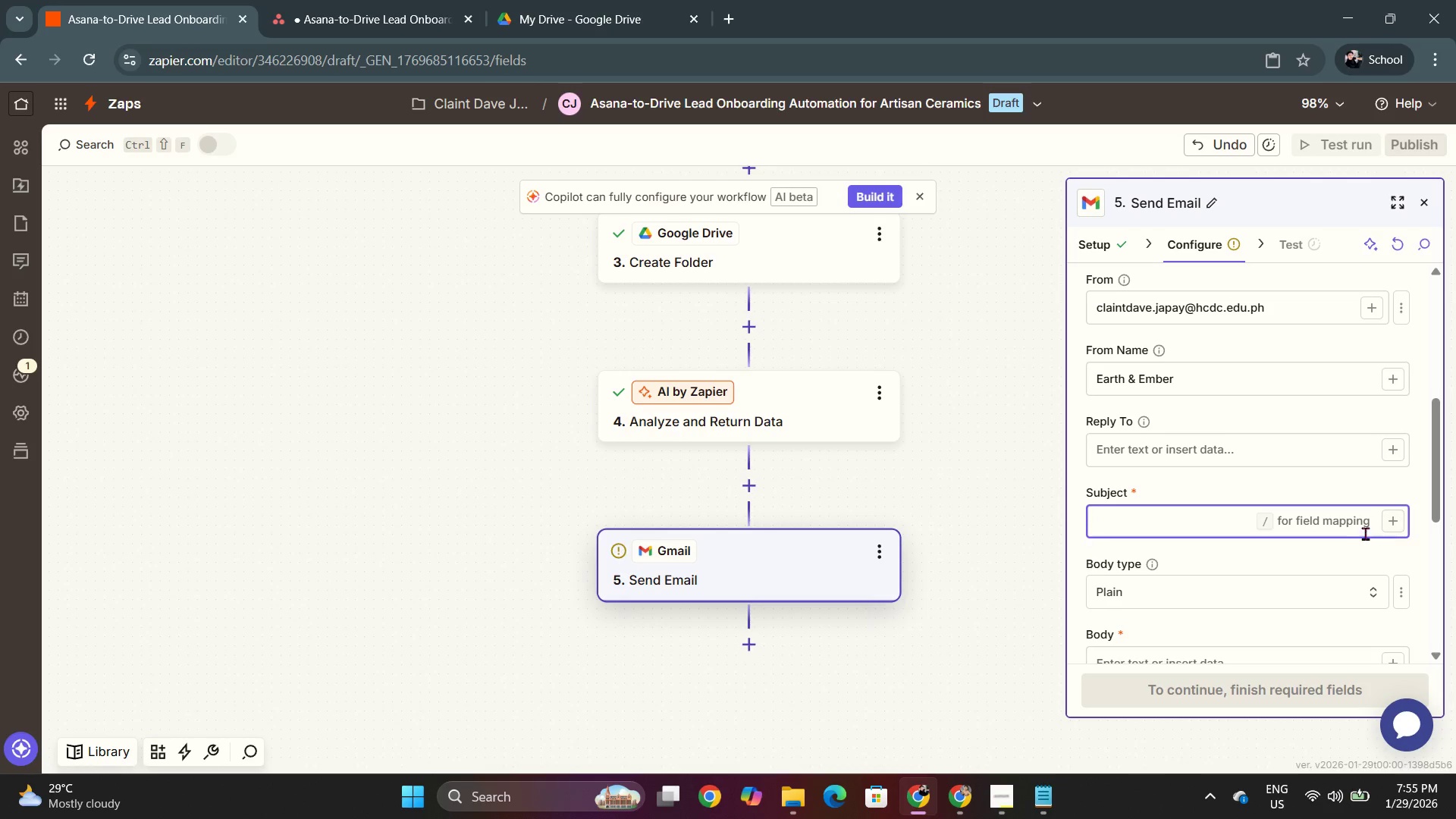 
key(Slash)
 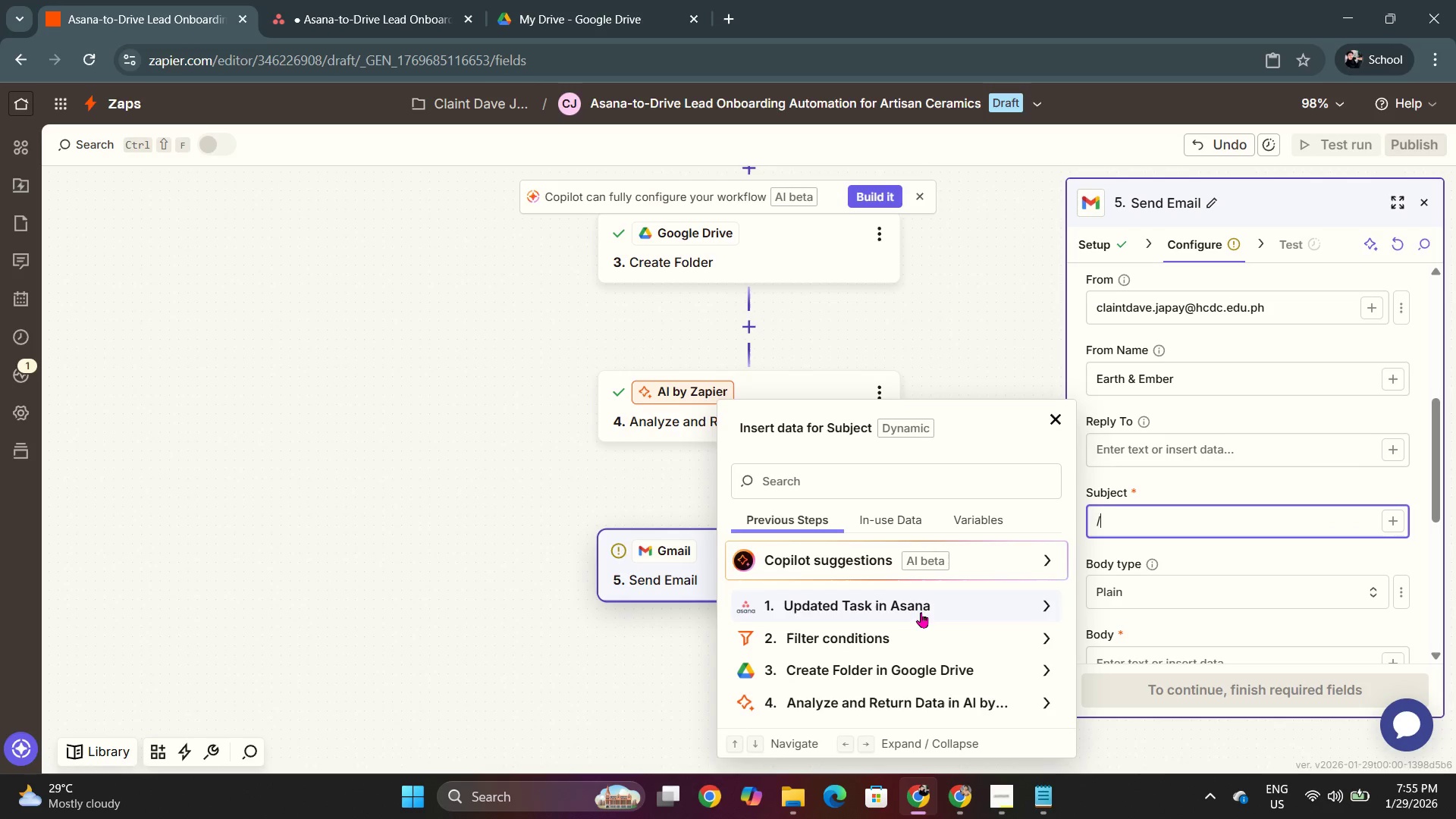 
left_click([921, 701])
 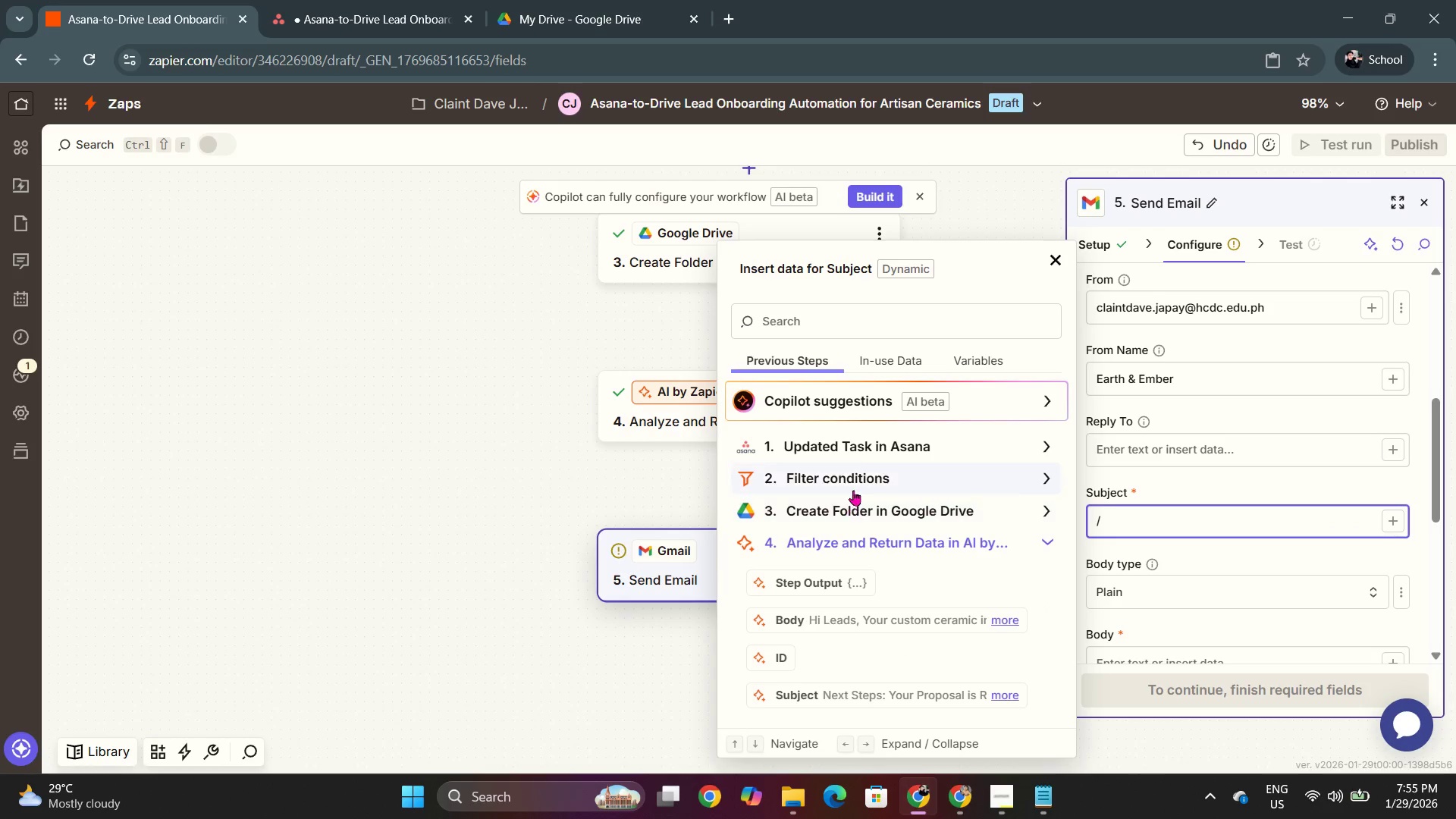 
scroll: coordinate [1179, 610], scroll_direction: down, amount: 6.0
 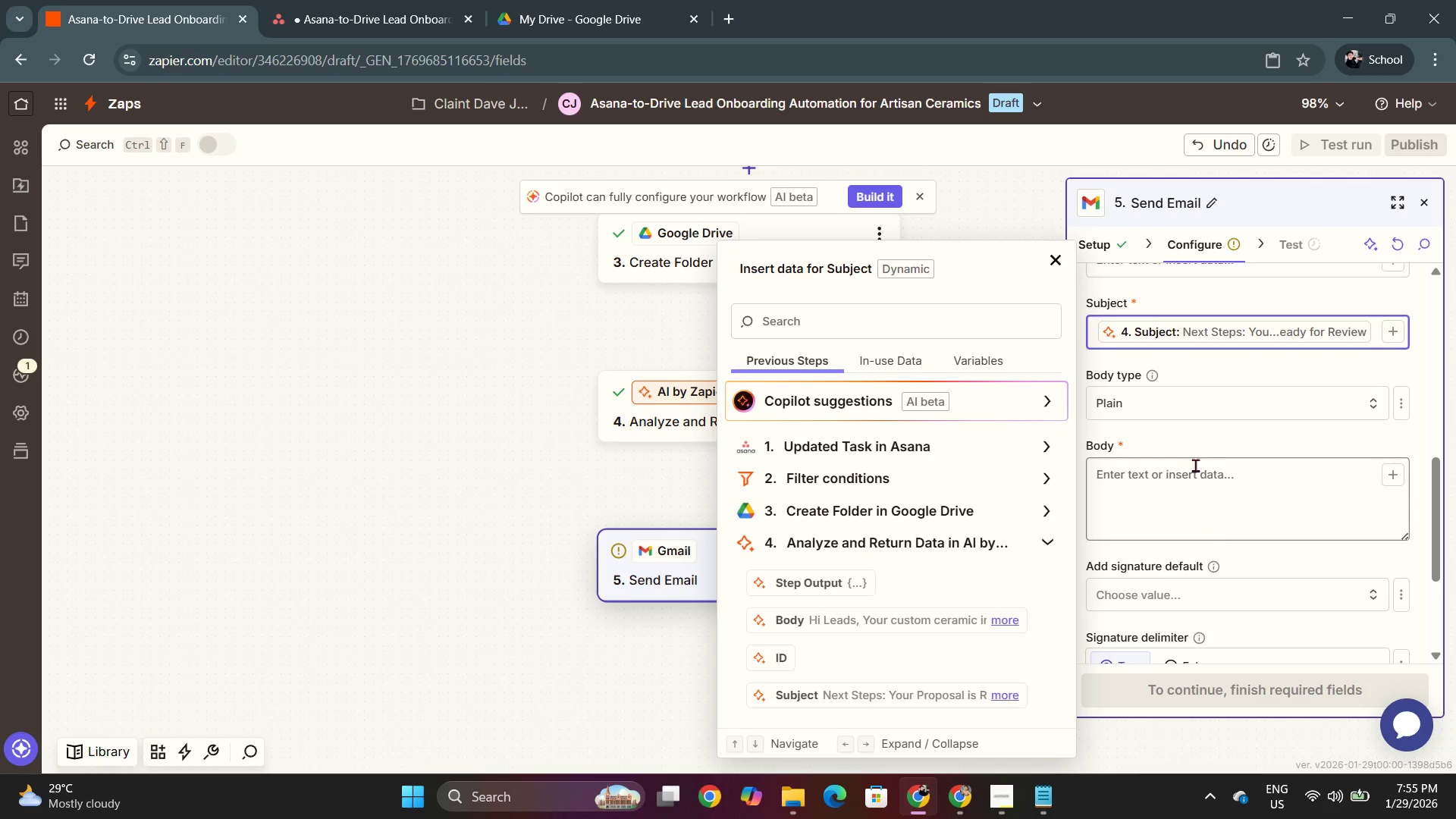 
left_click([1195, 465])
 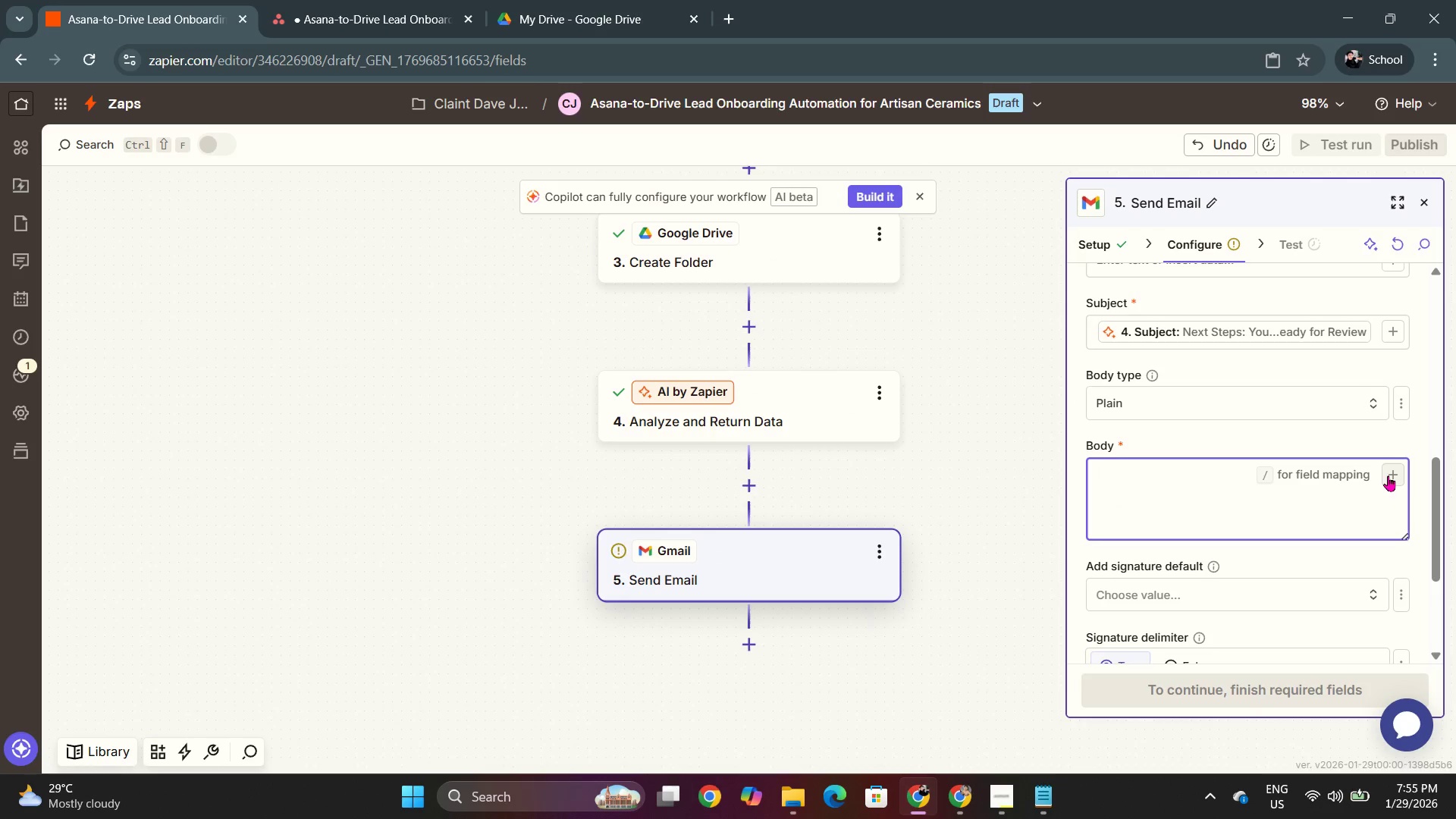 
left_click([1389, 479])
 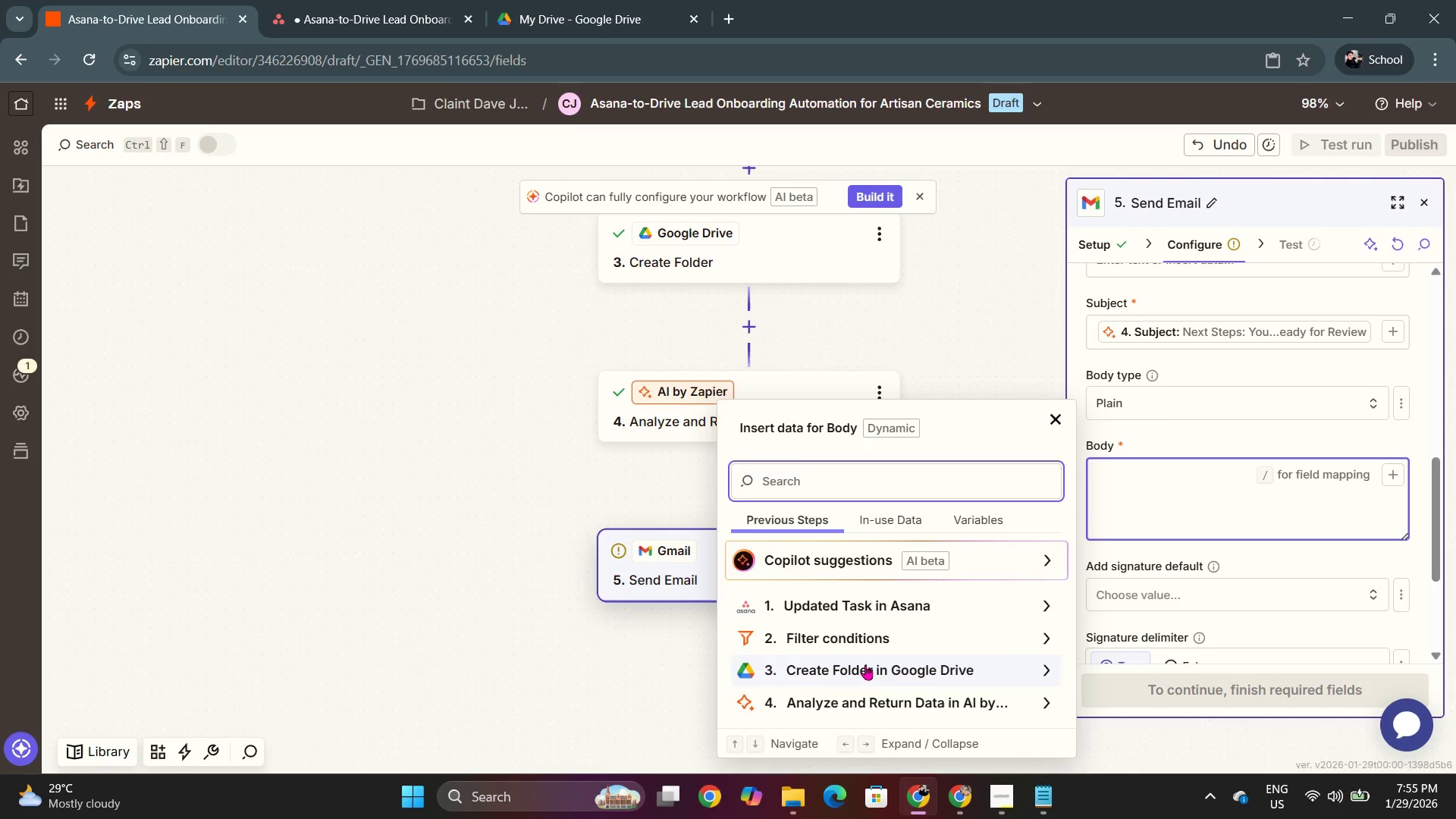 
left_click([864, 712])
 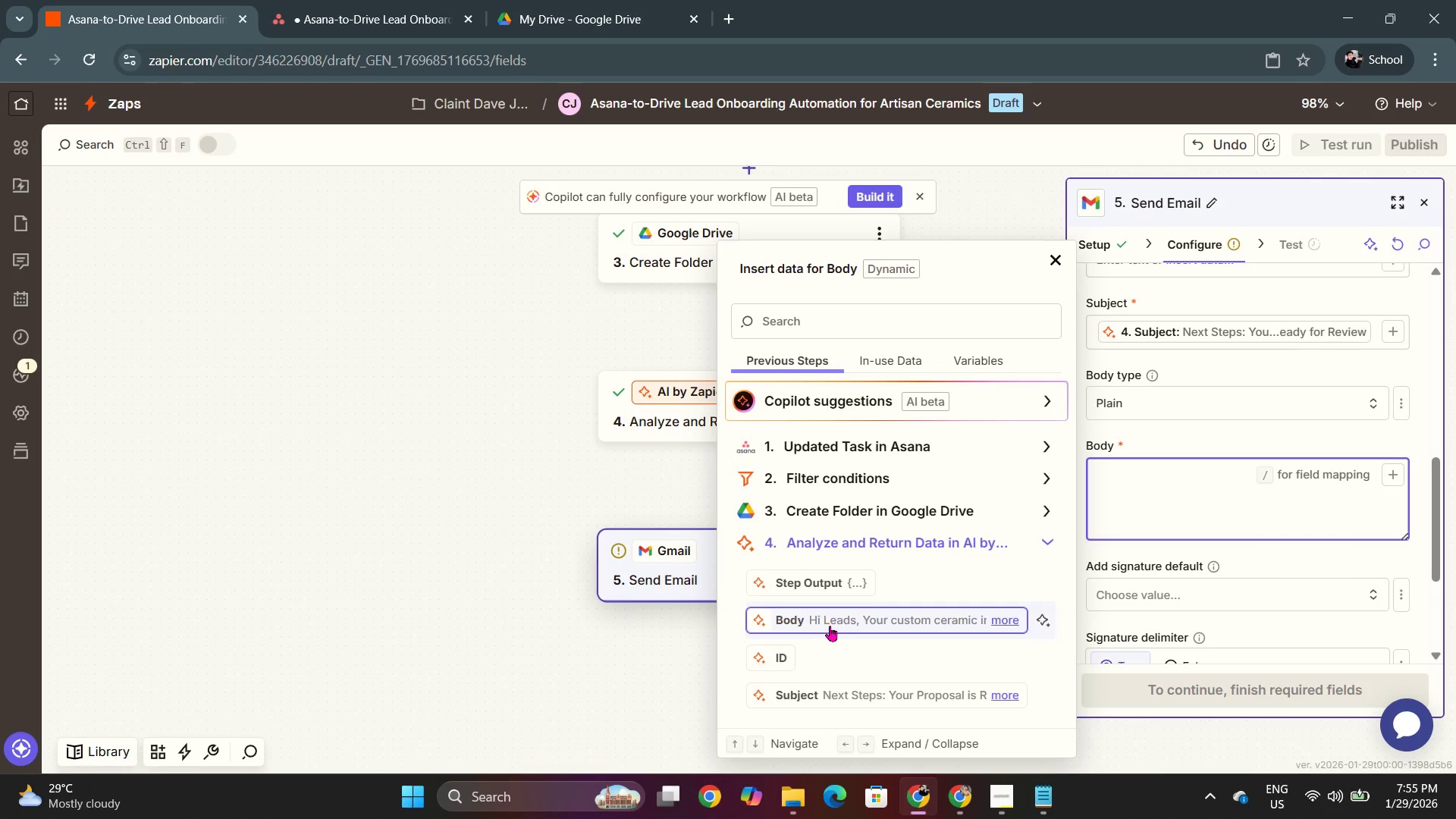 
left_click([833, 619])
 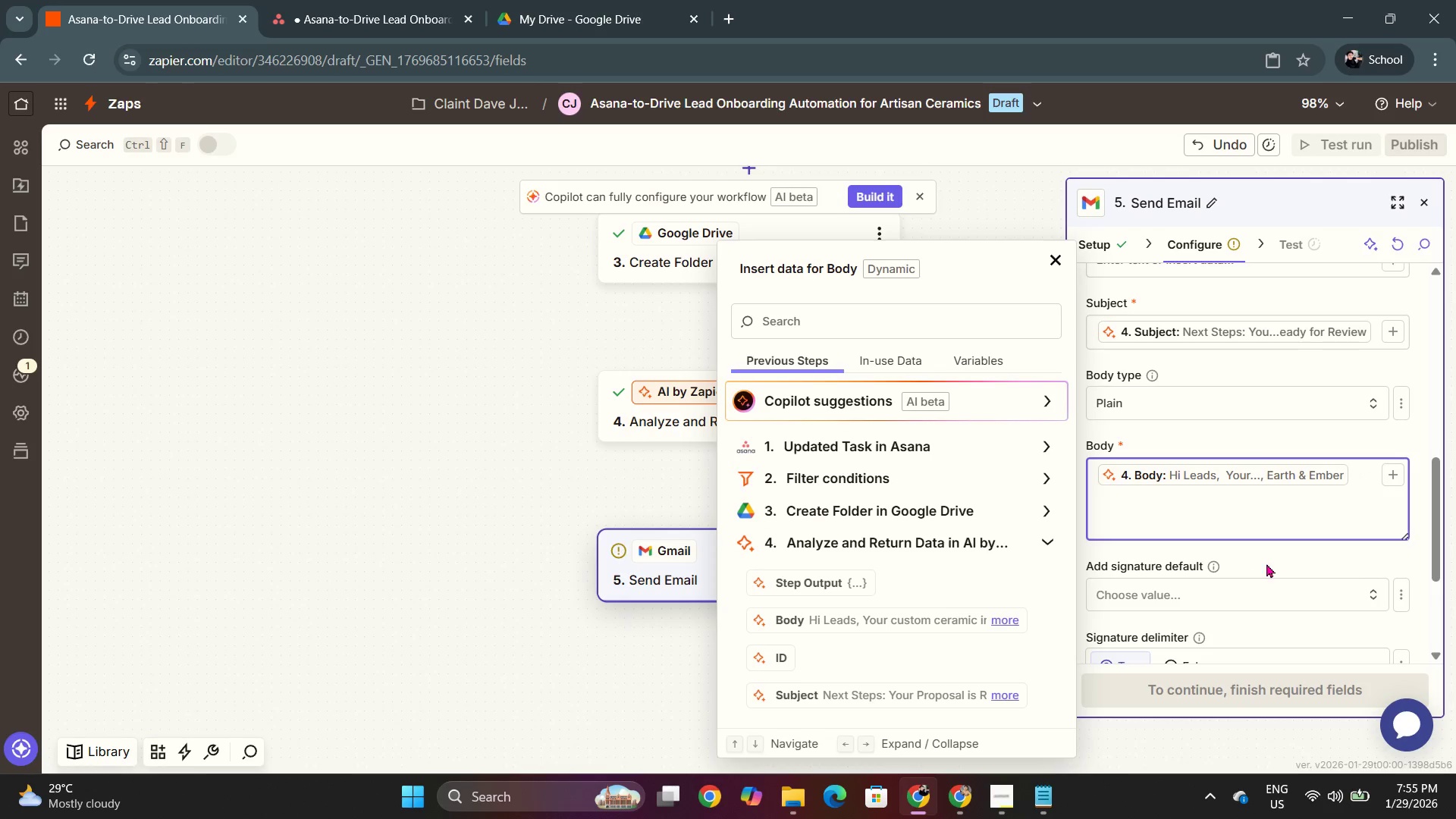 
left_click([1260, 524])
 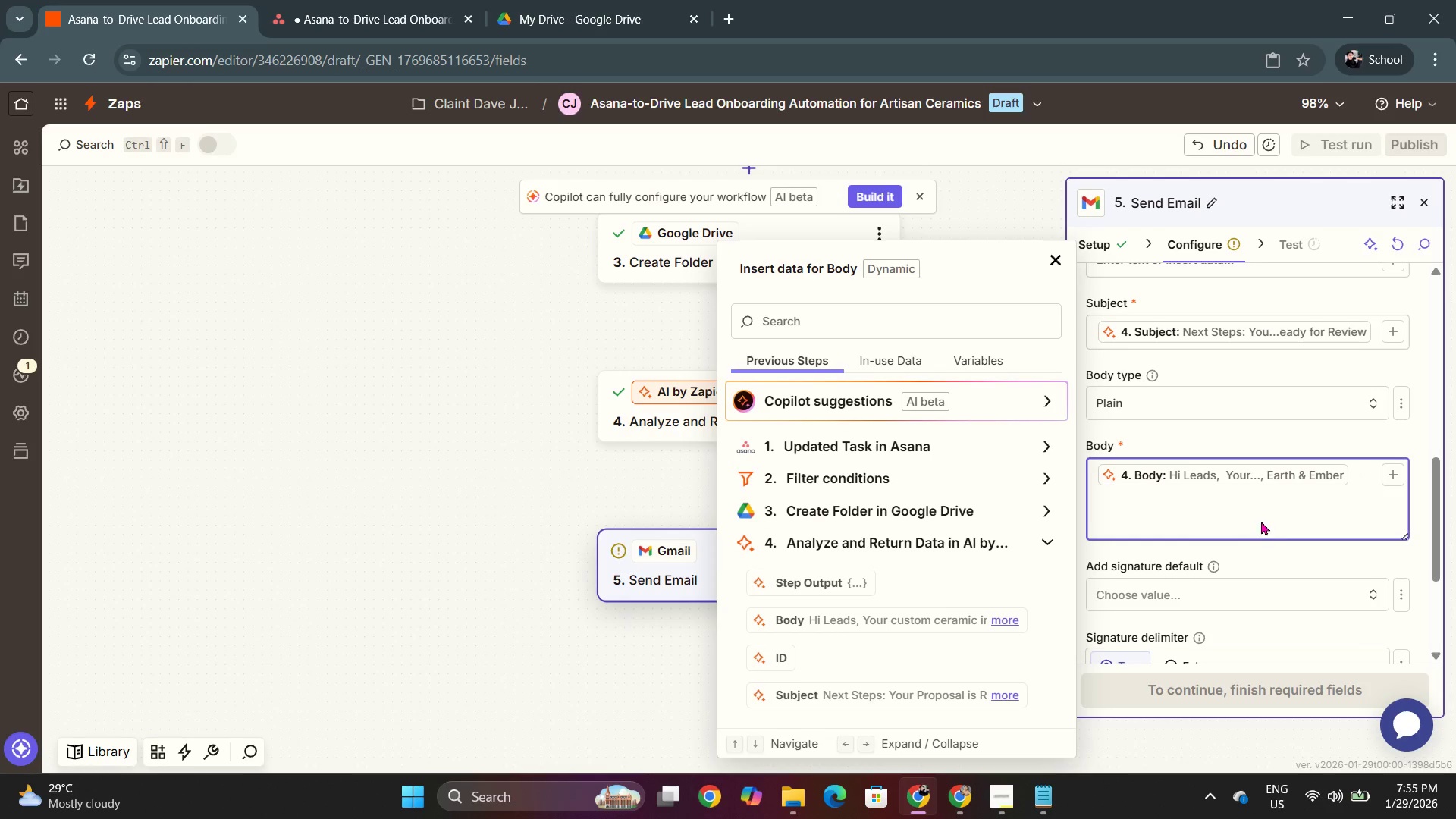 
scroll: coordinate [1263, 521], scroll_direction: down, amount: 3.0
 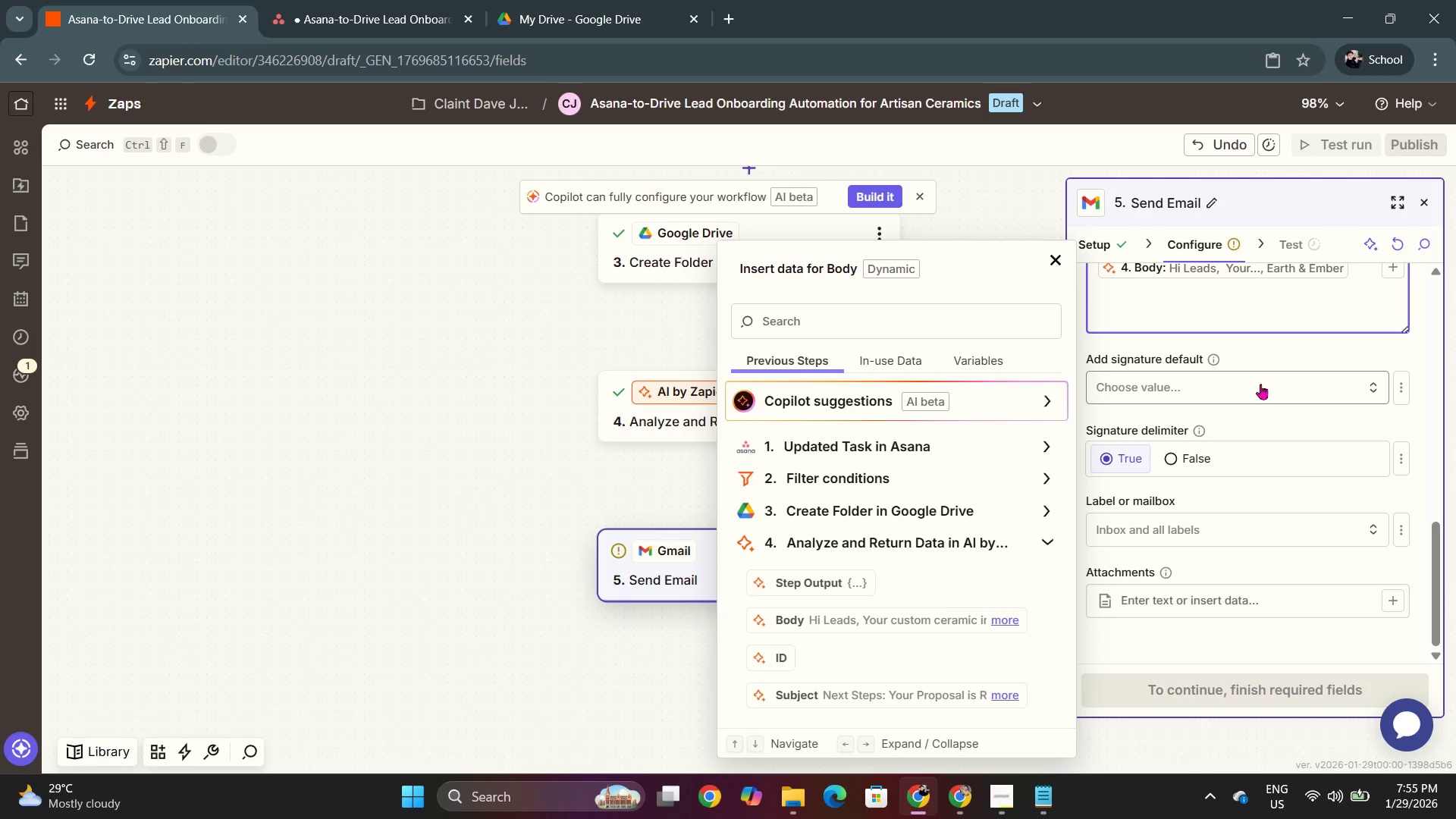 
left_click([1289, 358])
 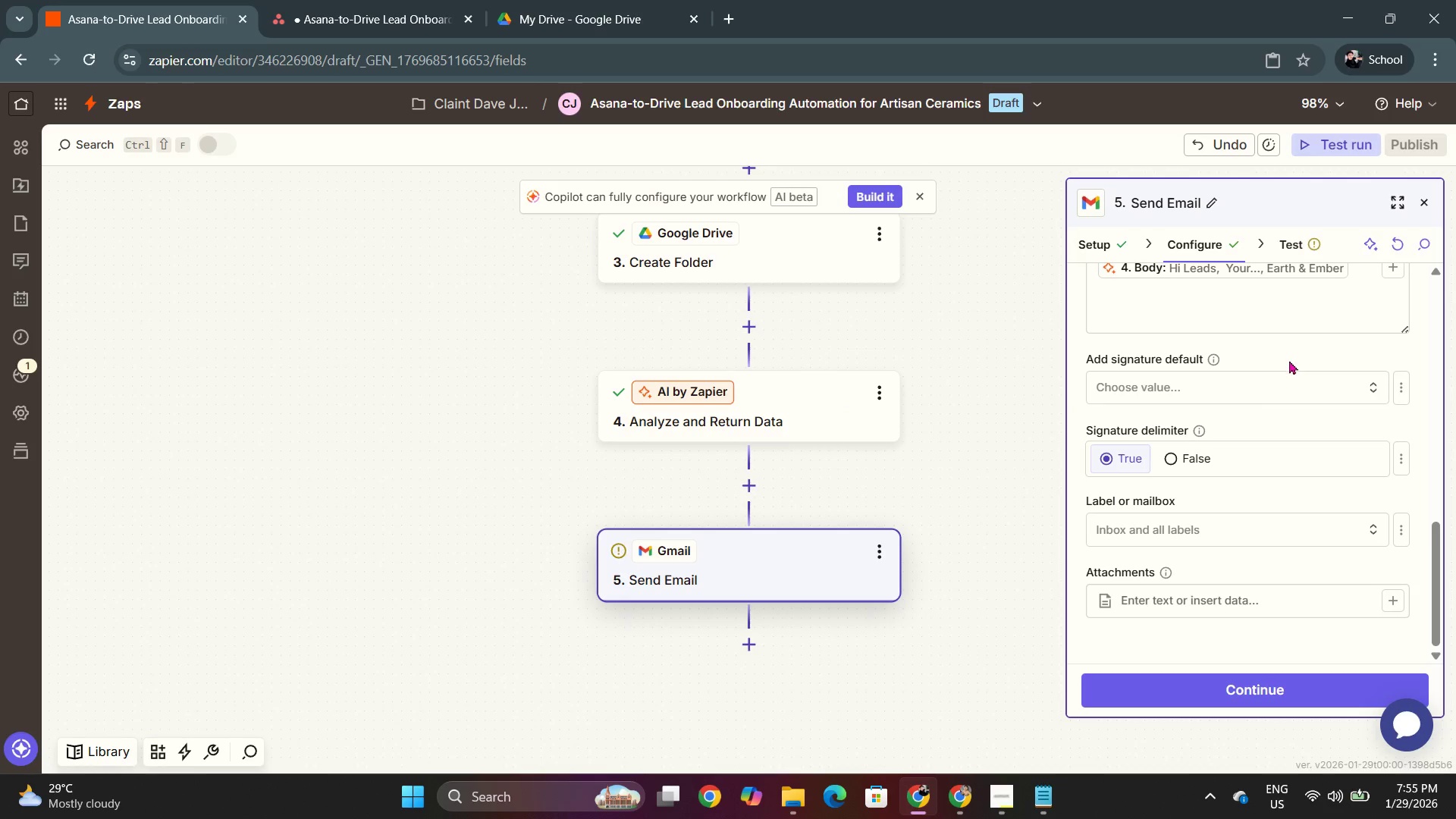 
left_click([1283, 384])
 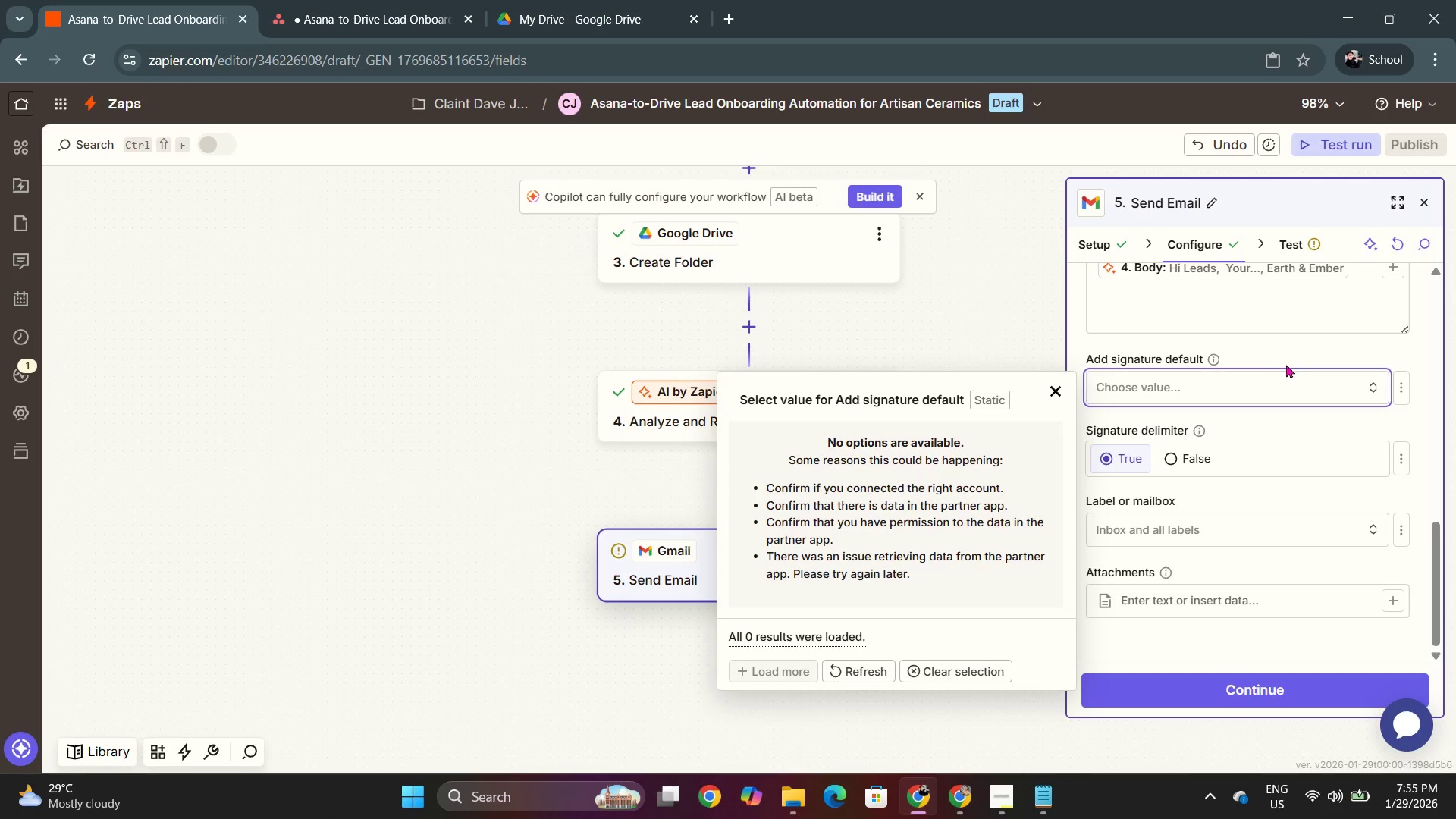 
left_click([1287, 349])
 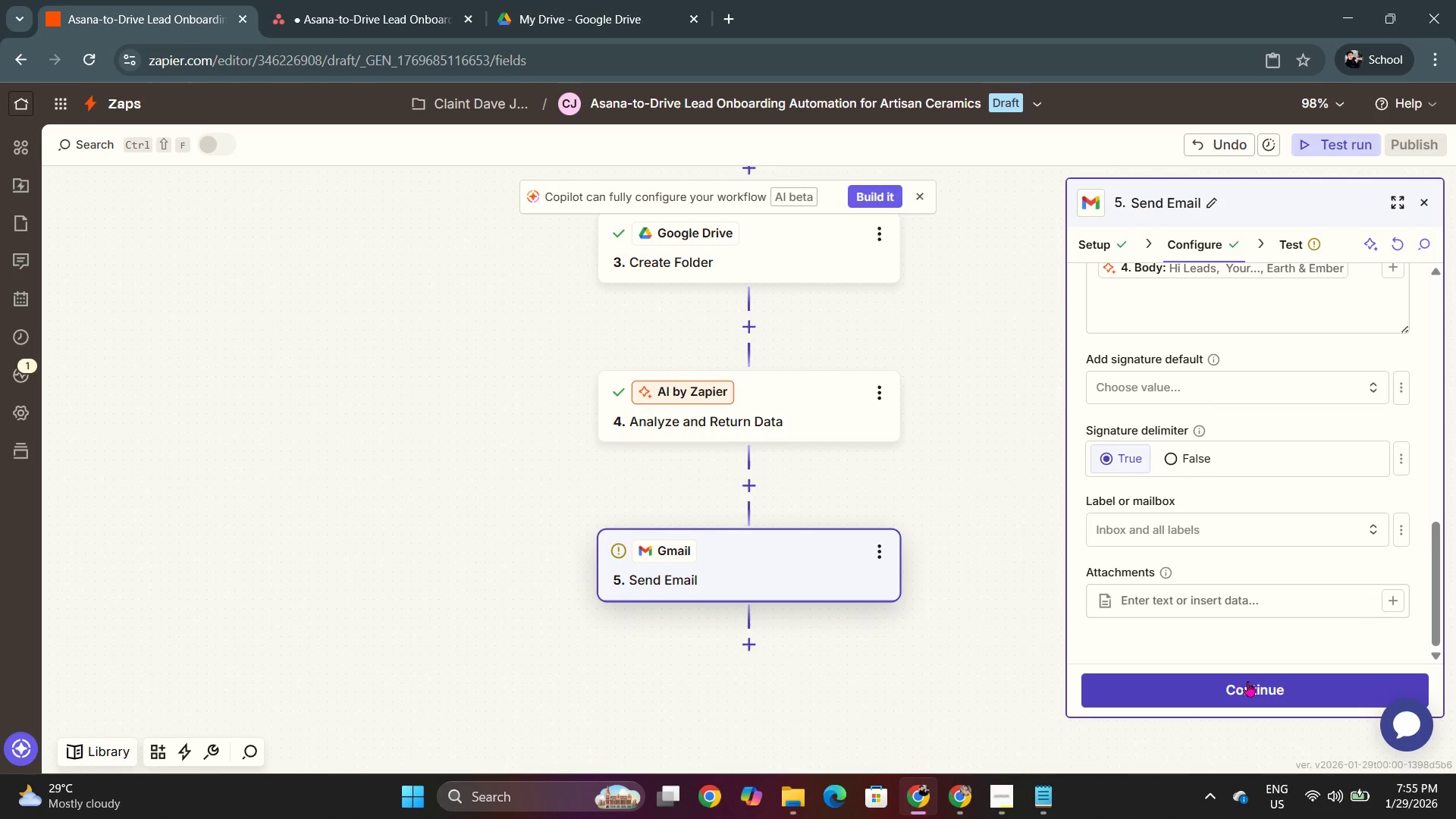 
left_click([1248, 688])
 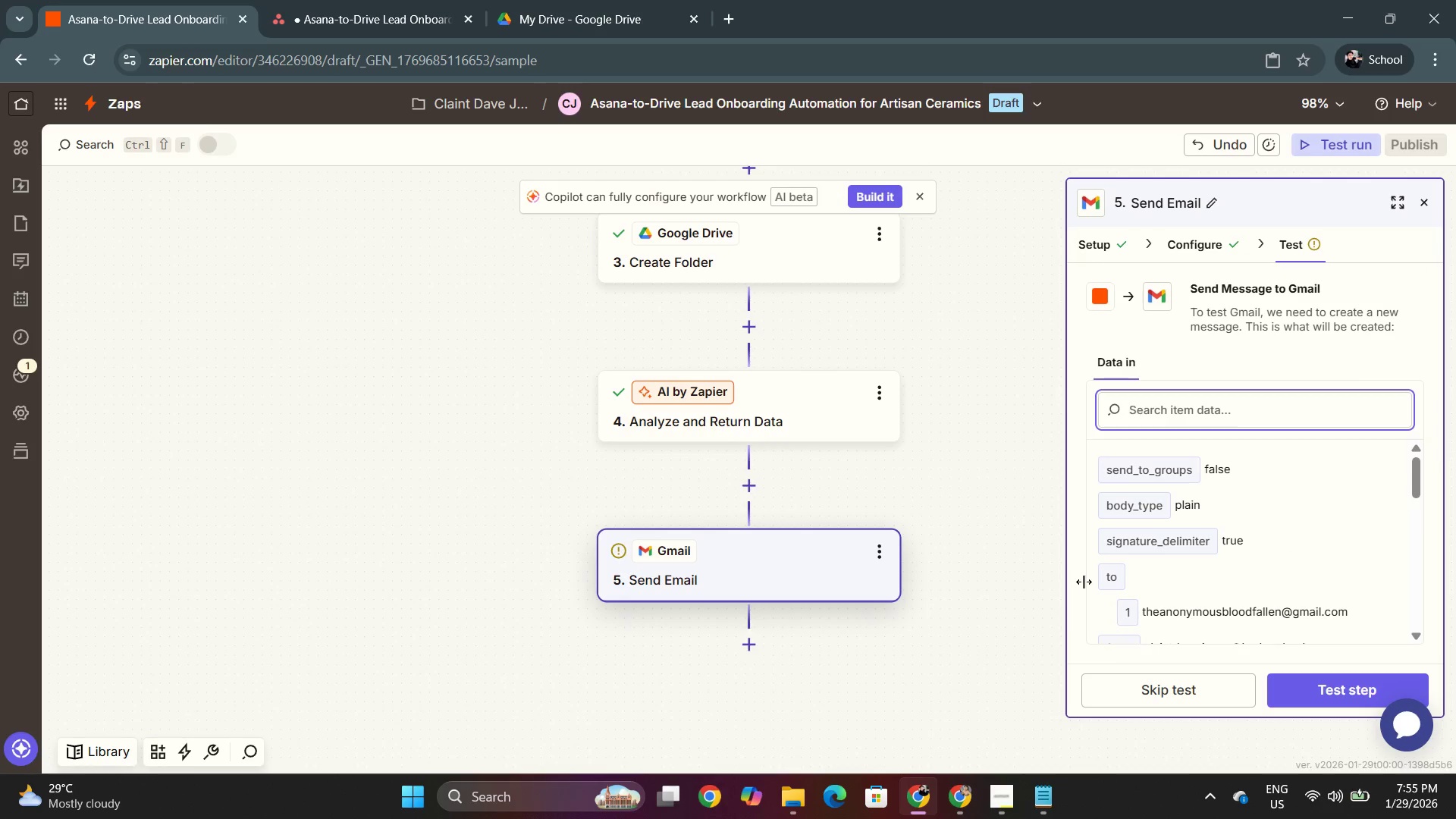 
scroll: coordinate [1214, 560], scroll_direction: down, amount: 4.0
 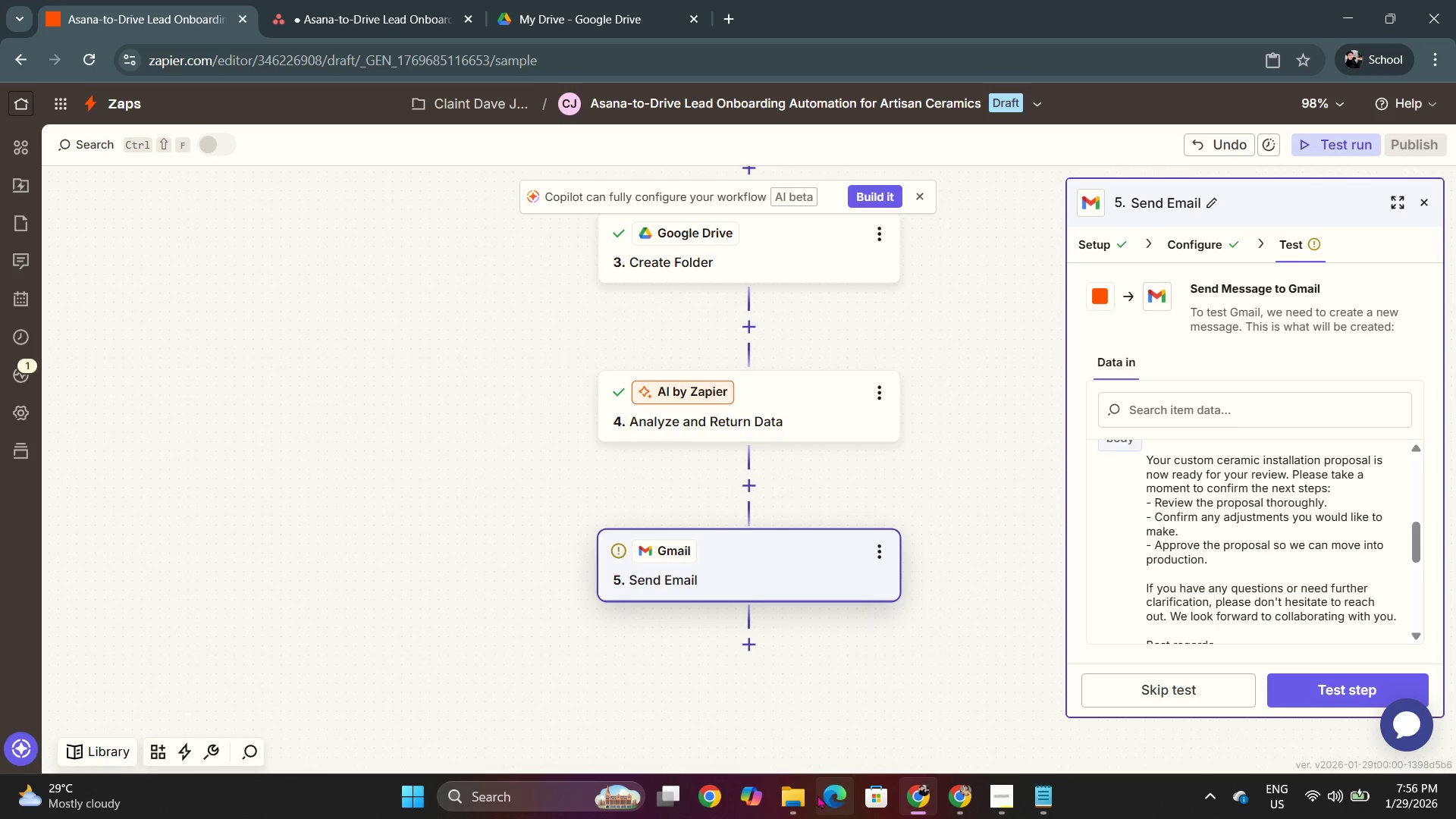 
left_click([717, 796])
 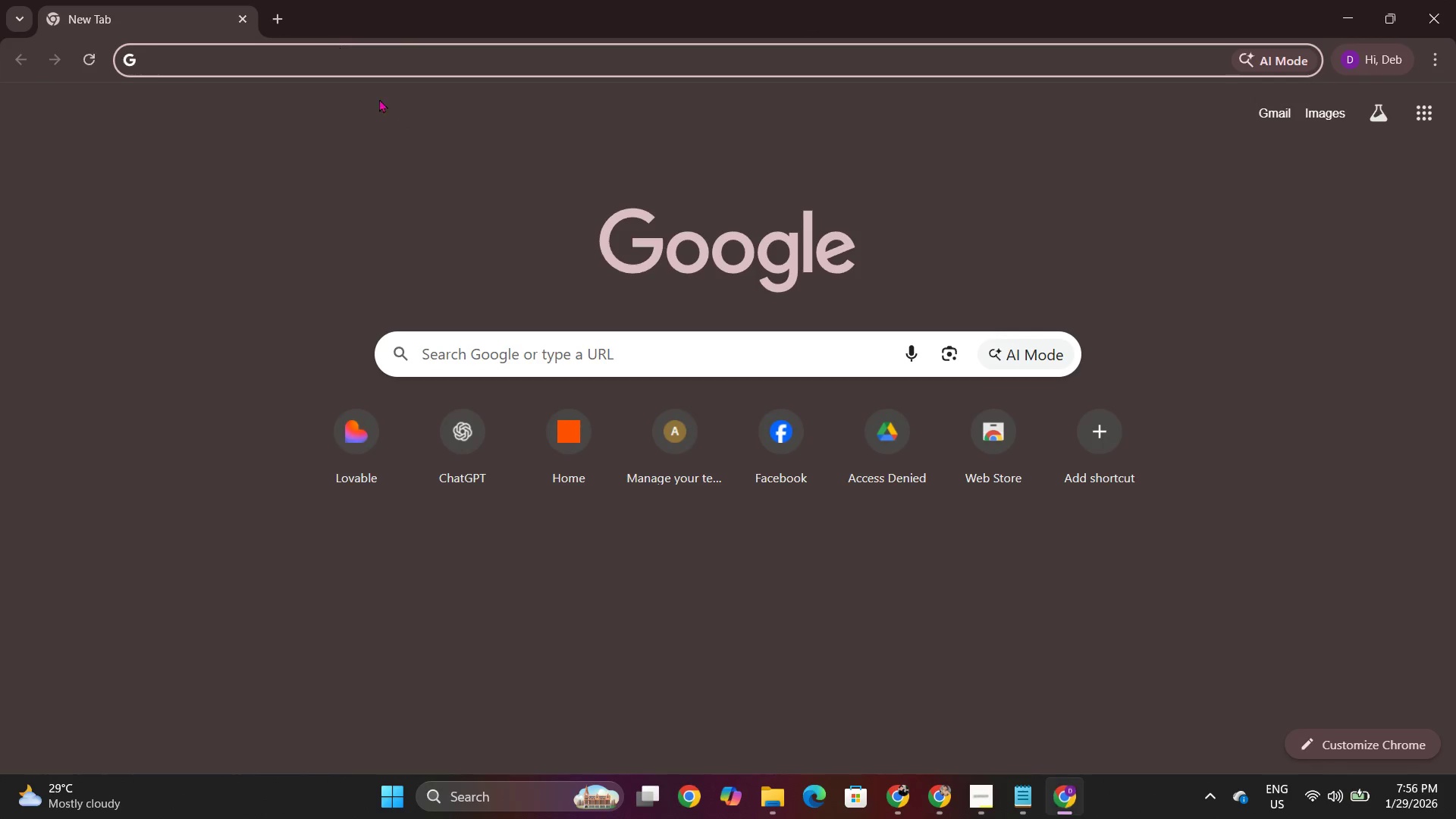 
left_click([1274, 118])
 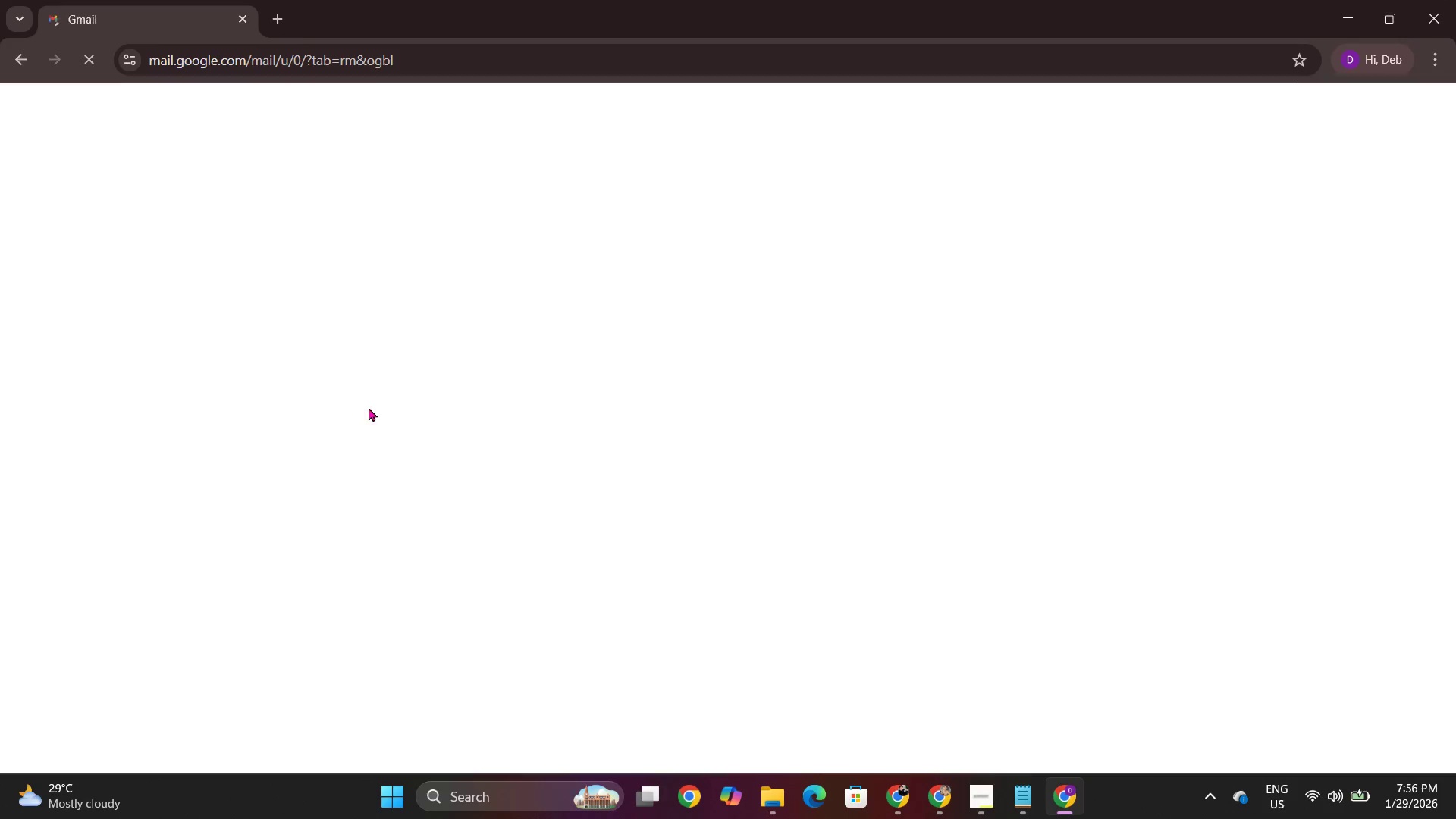 
mouse_move([513, 306])
 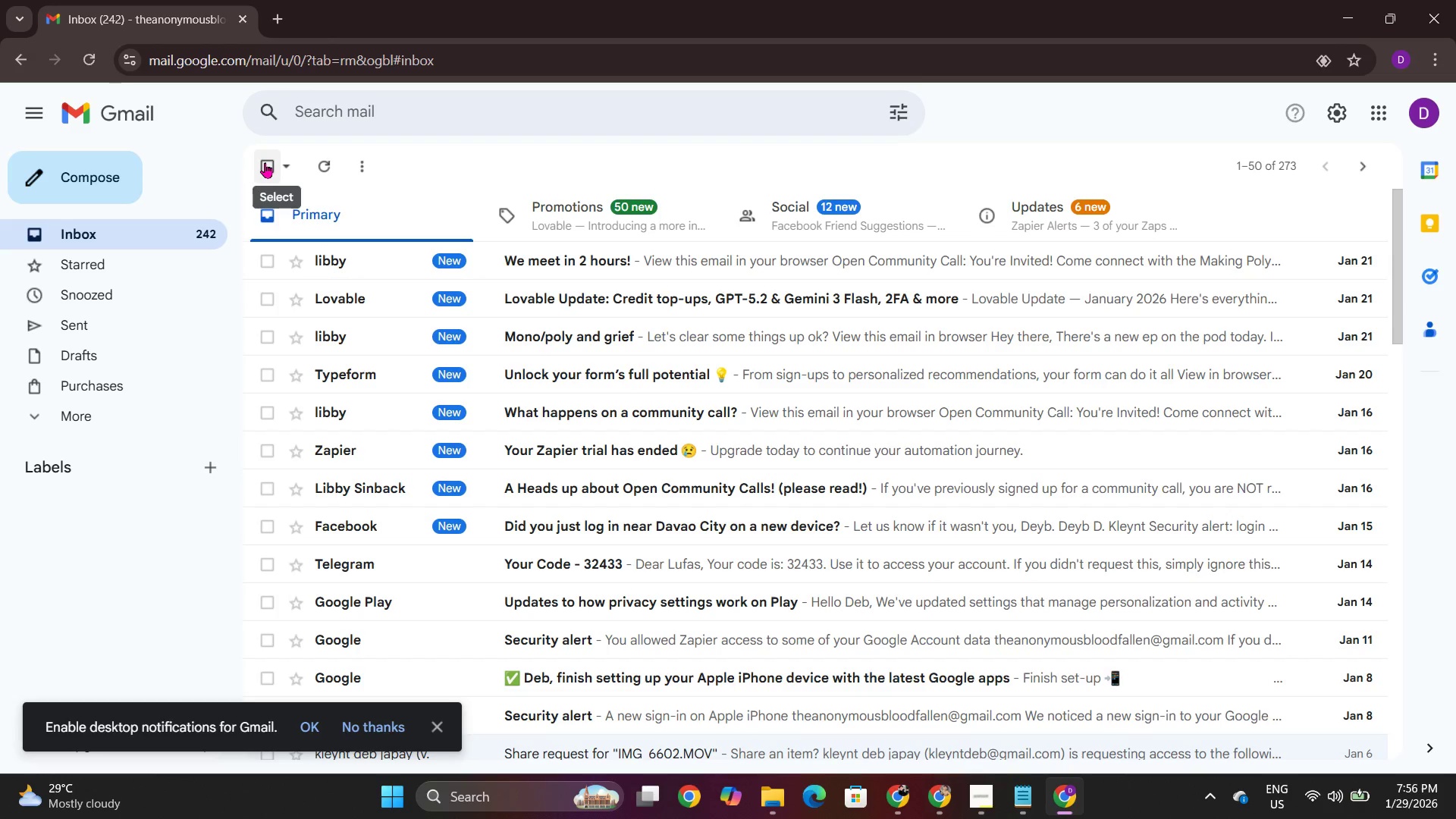 
left_click([261, 159])
 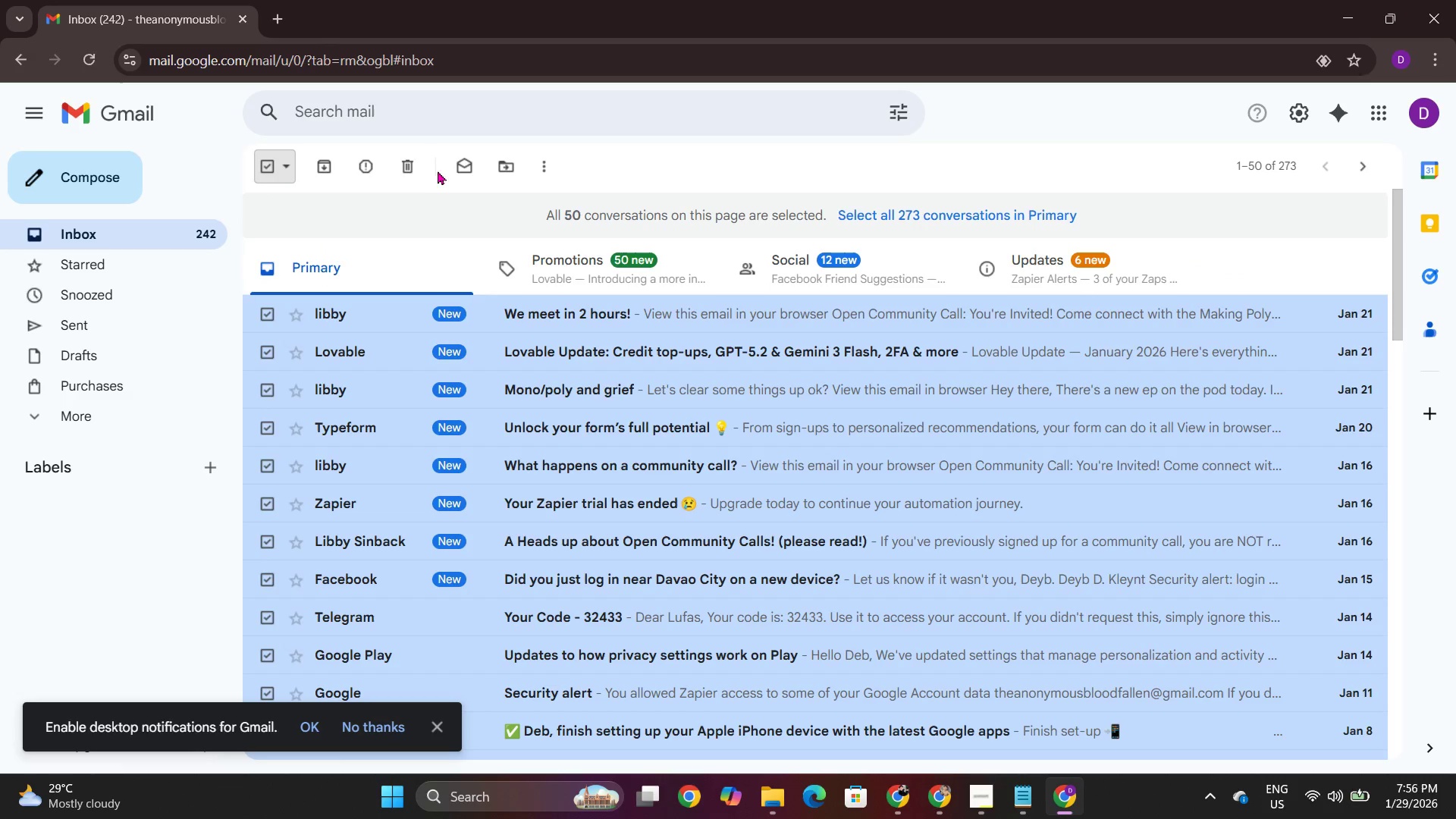 
left_click([470, 164])
 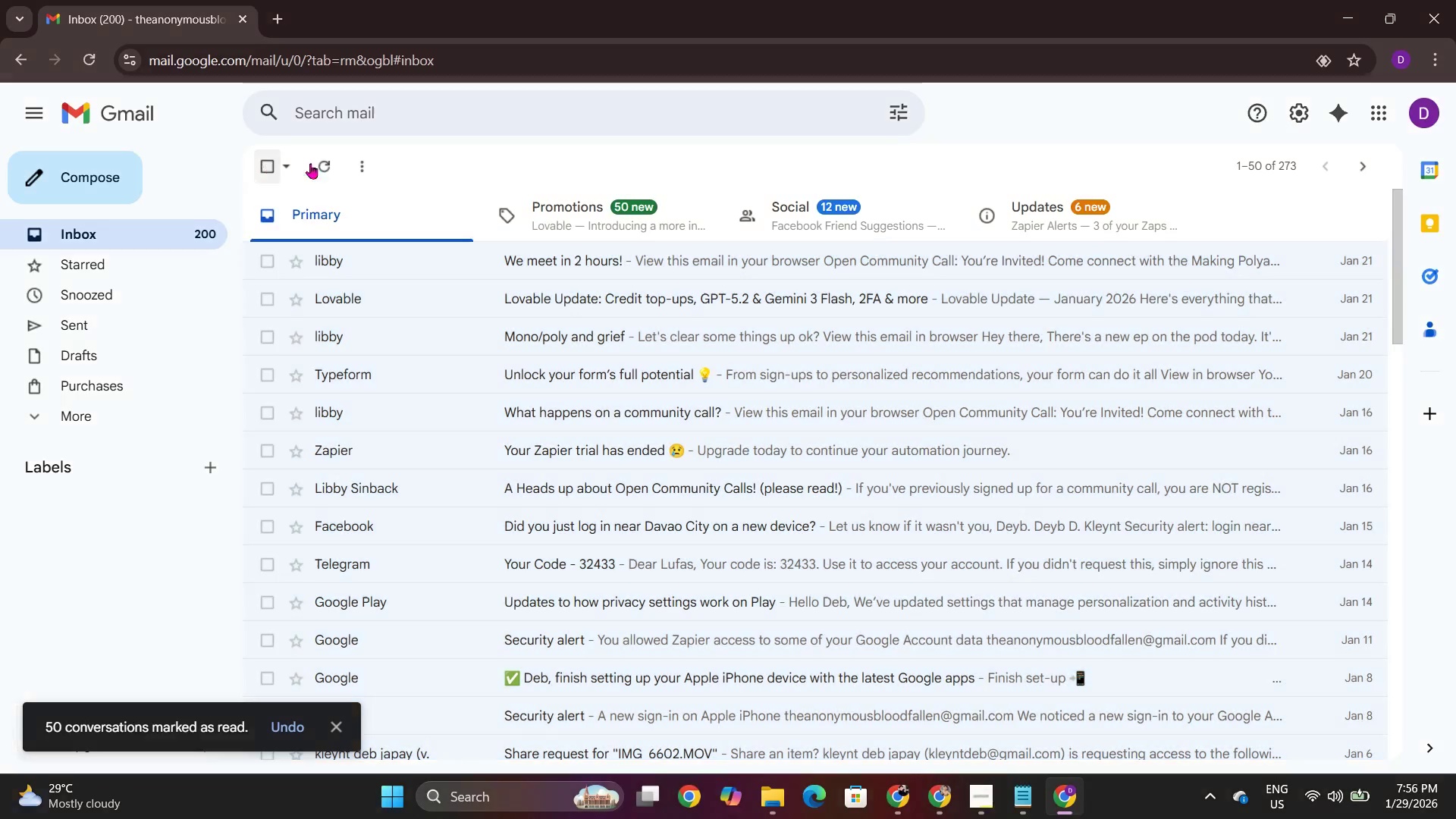 
double_click([677, 151])
 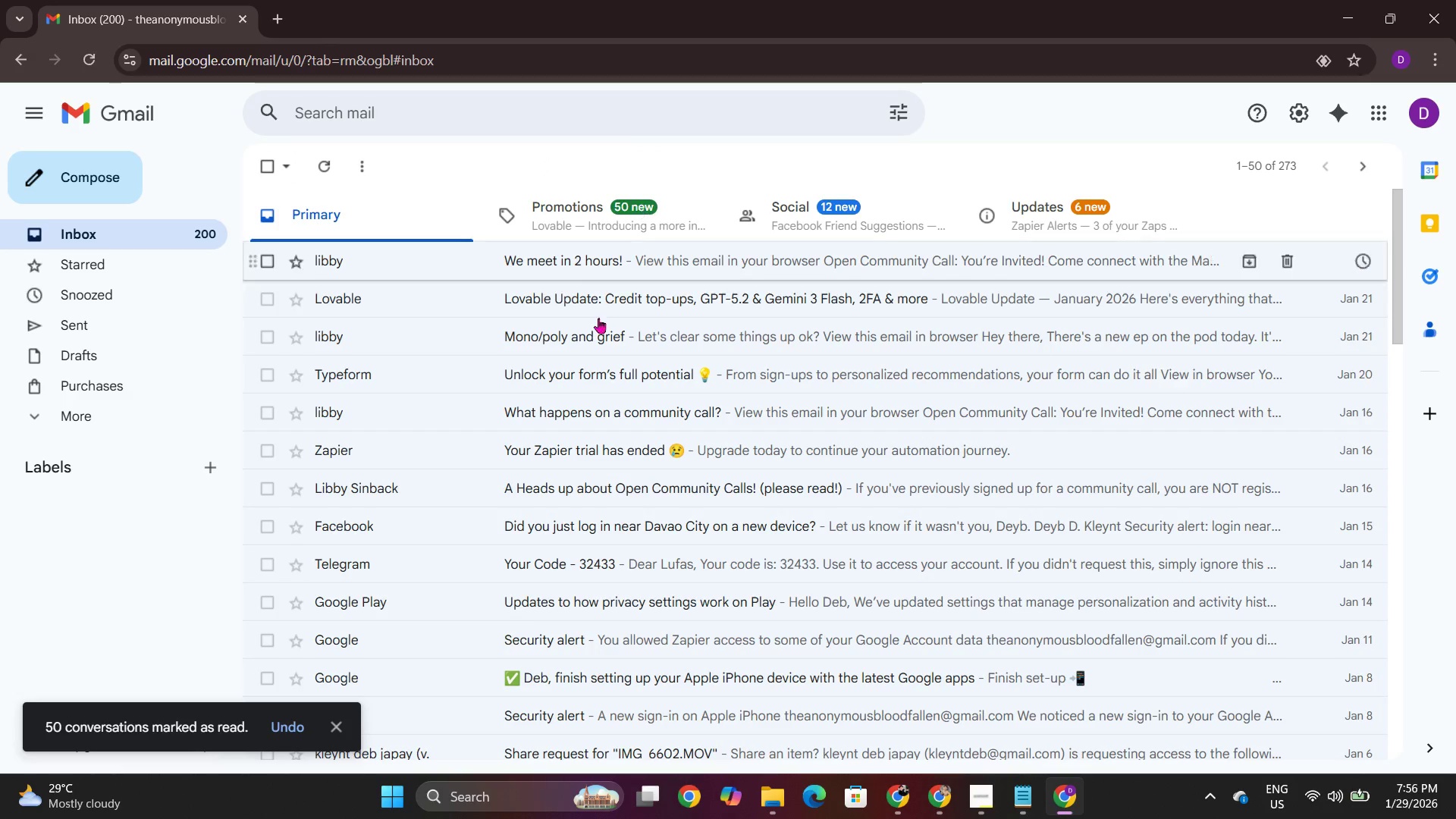 
key(Alt+AltLeft)
 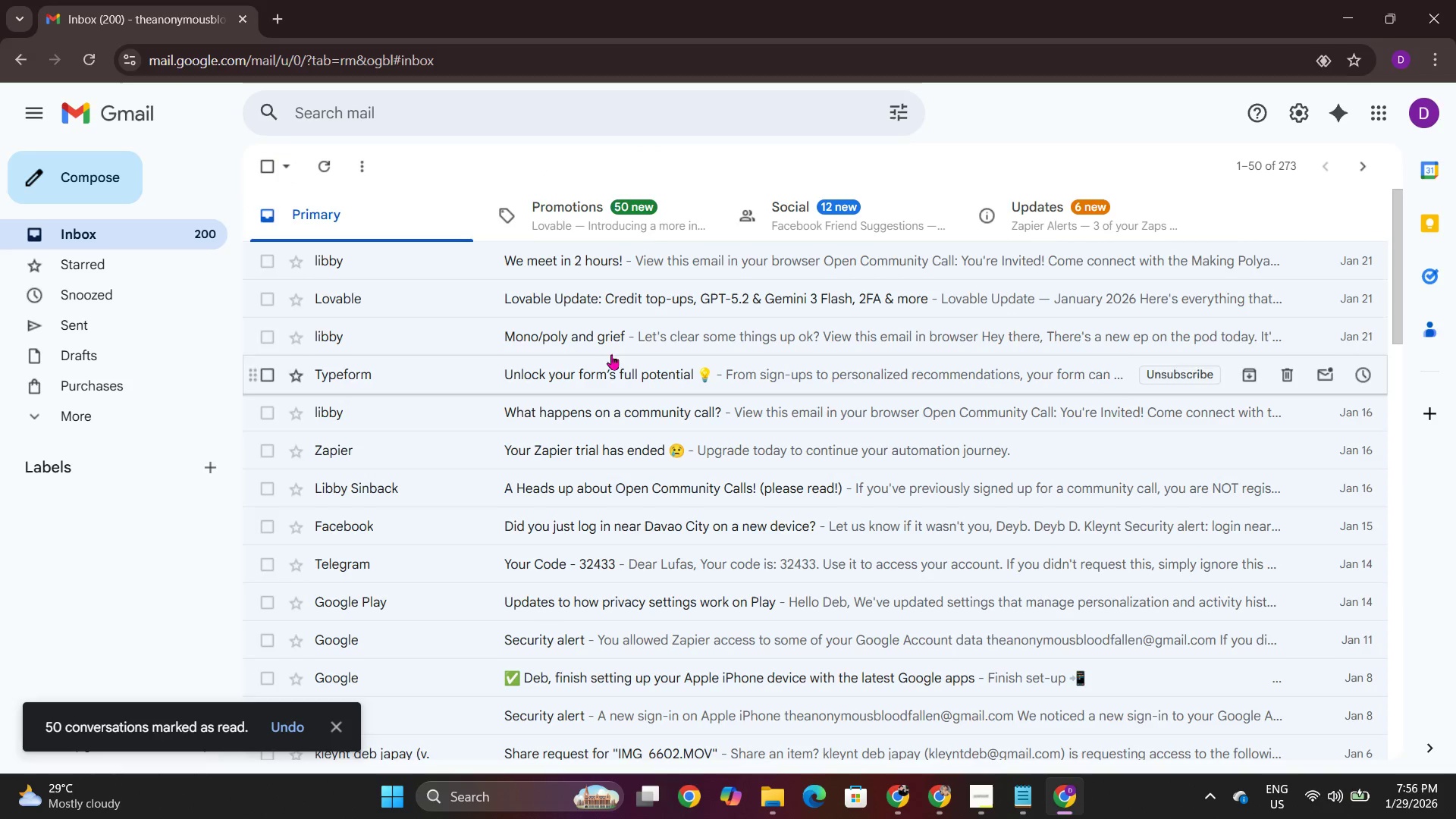 
key(Alt+Tab)
 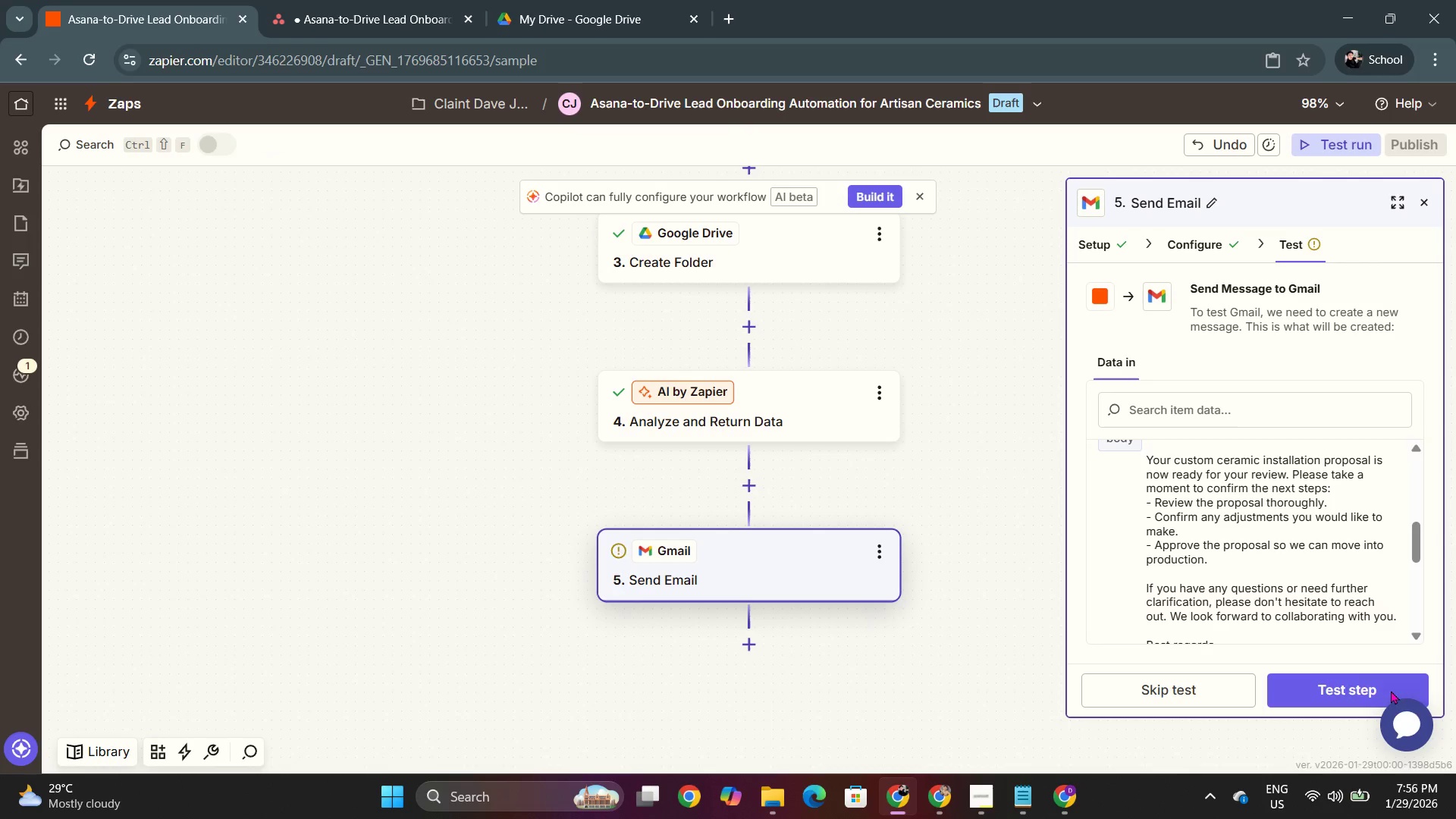 
scroll: coordinate [592, 363], scroll_direction: up, amount: 2.0
 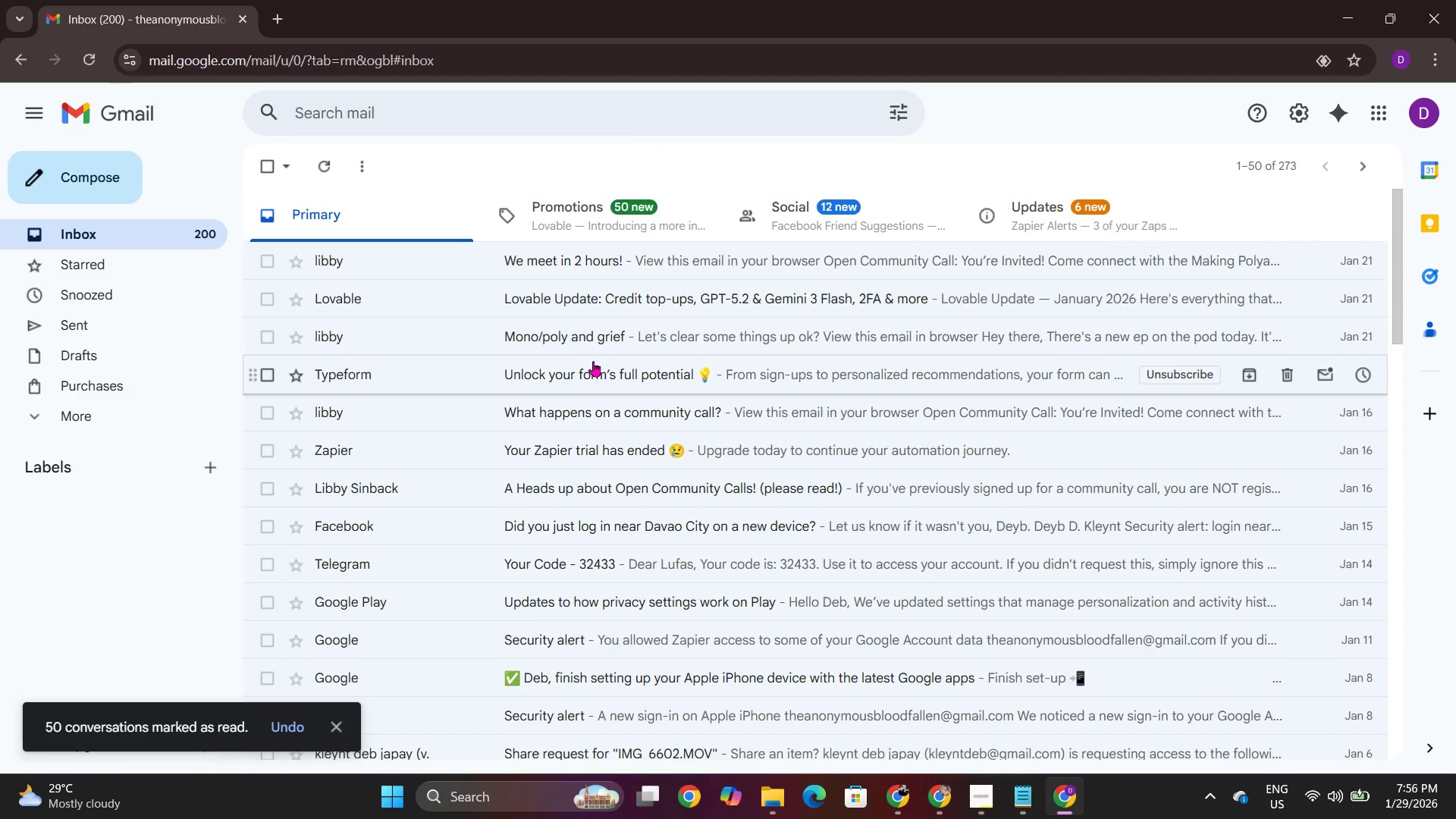 
left_click([1341, 689])
 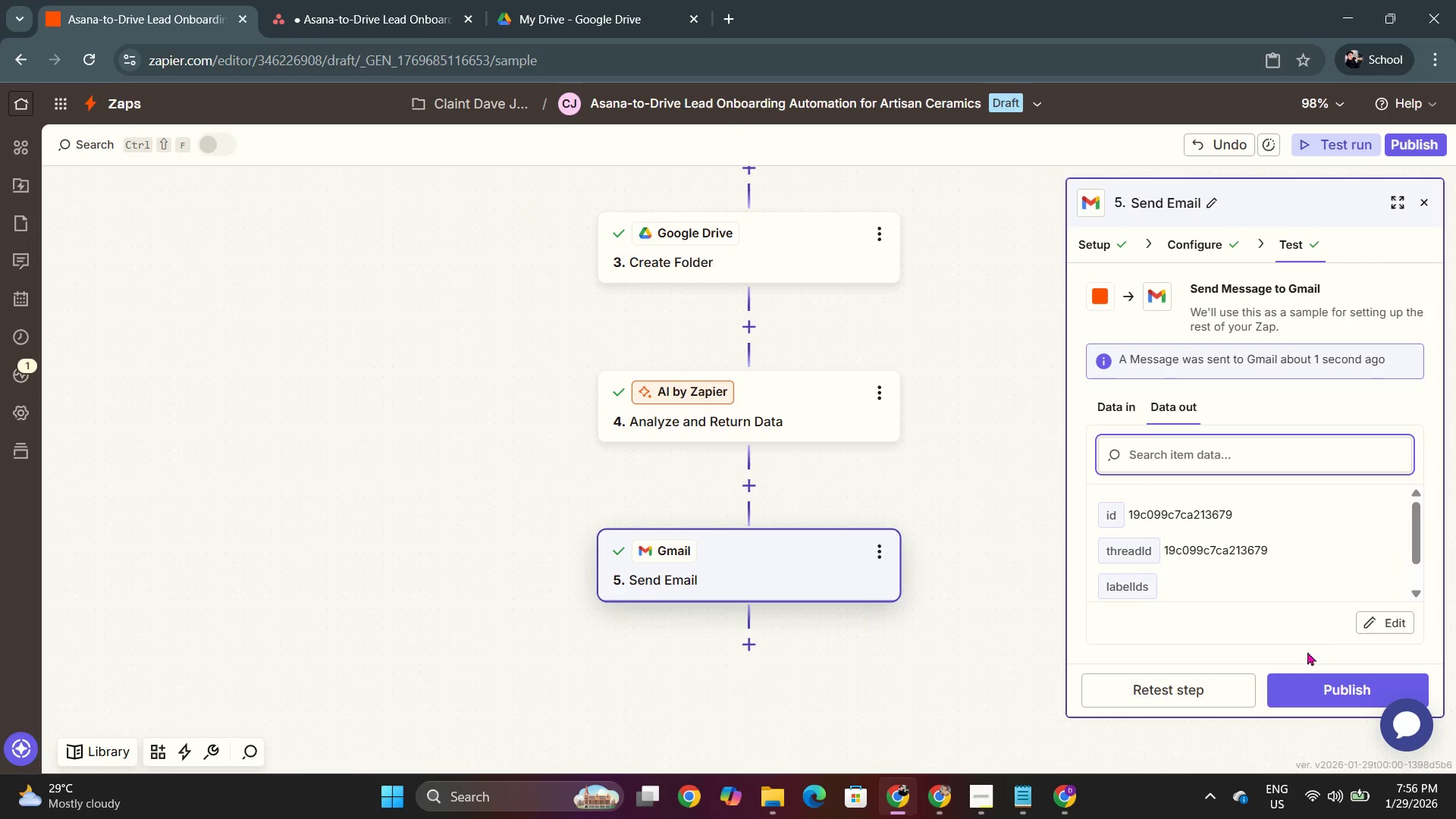 
wait(5.58)
 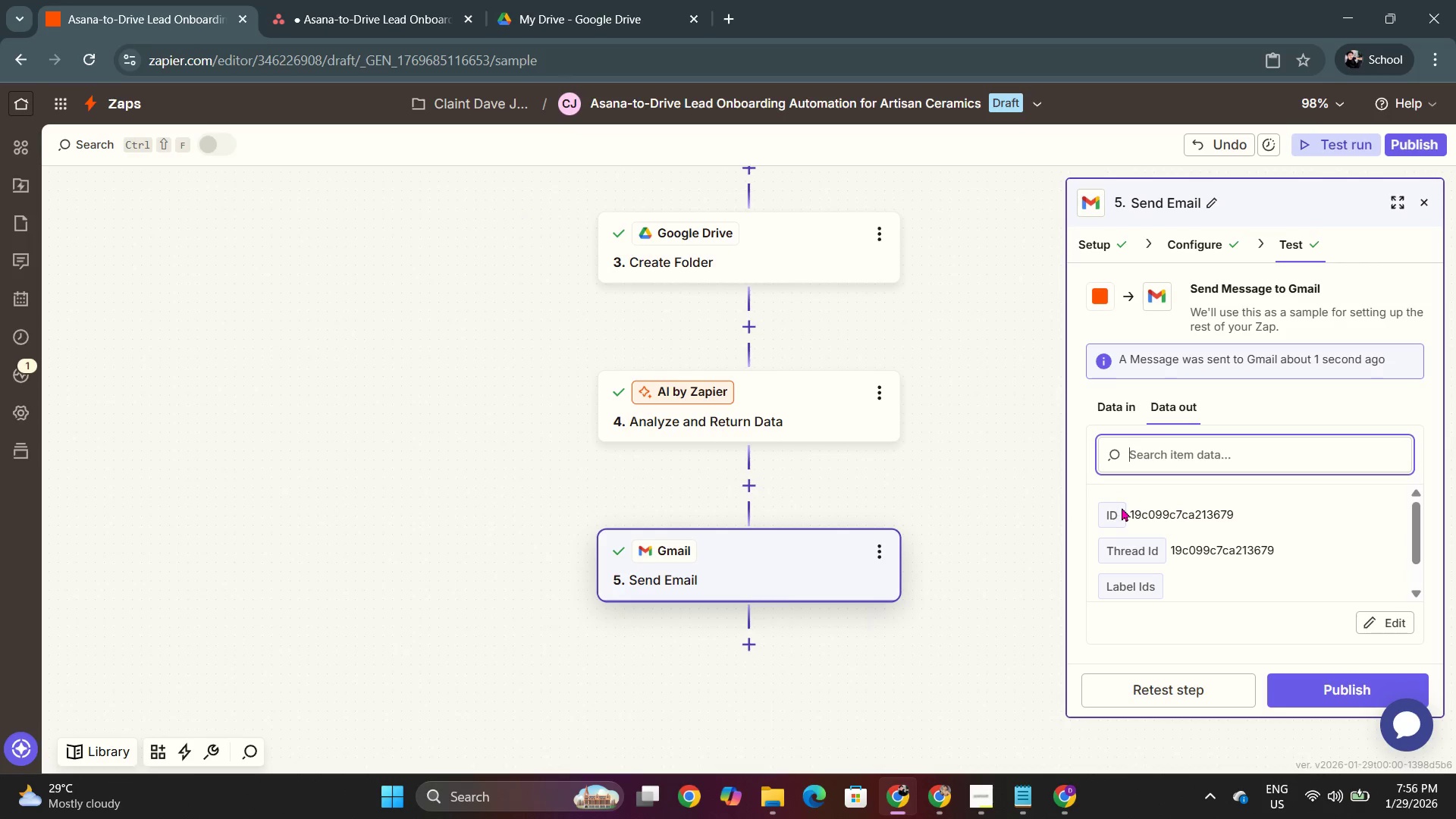 
key(Alt+AltLeft)
 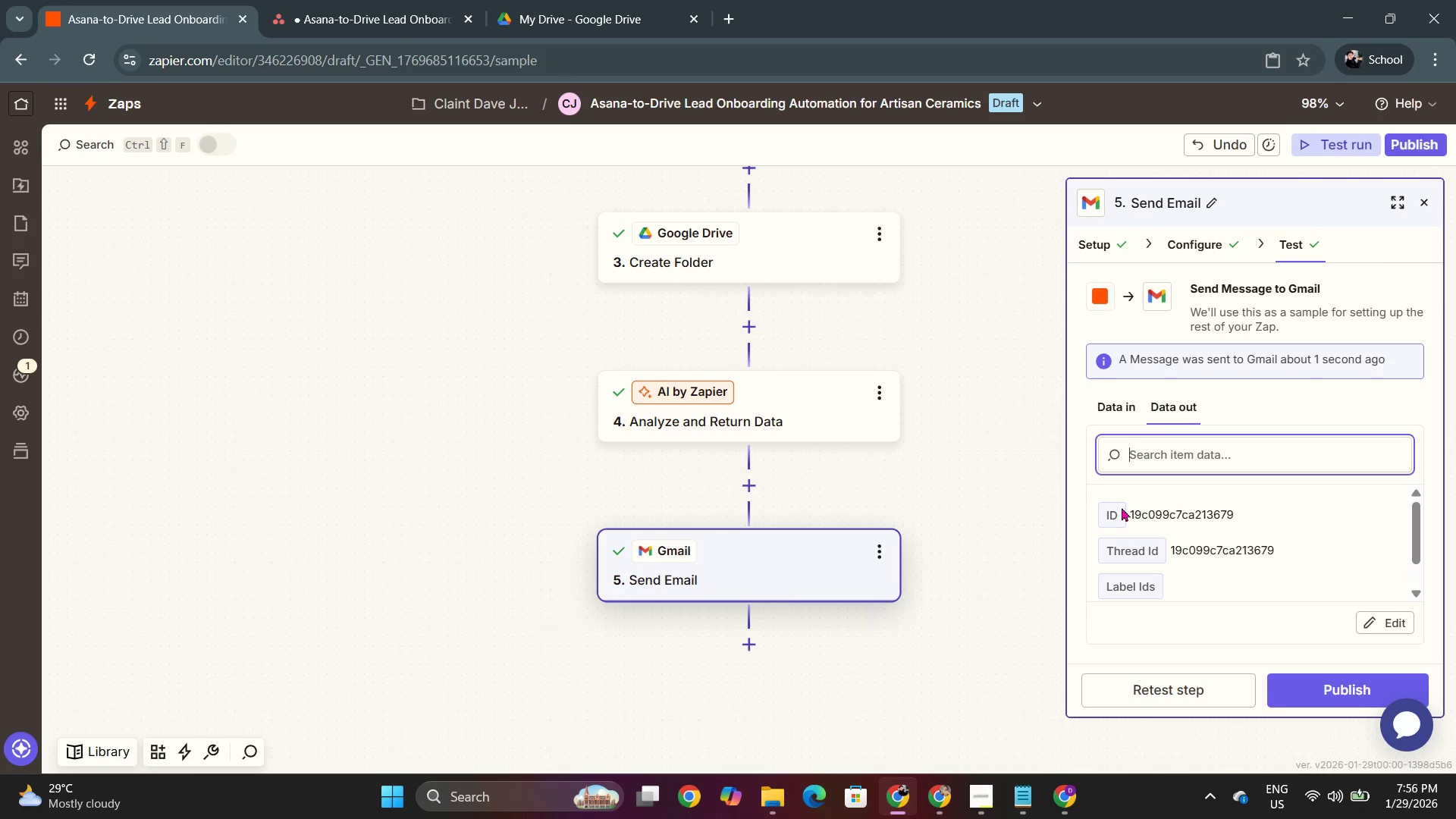 
key(Alt+Tab)
 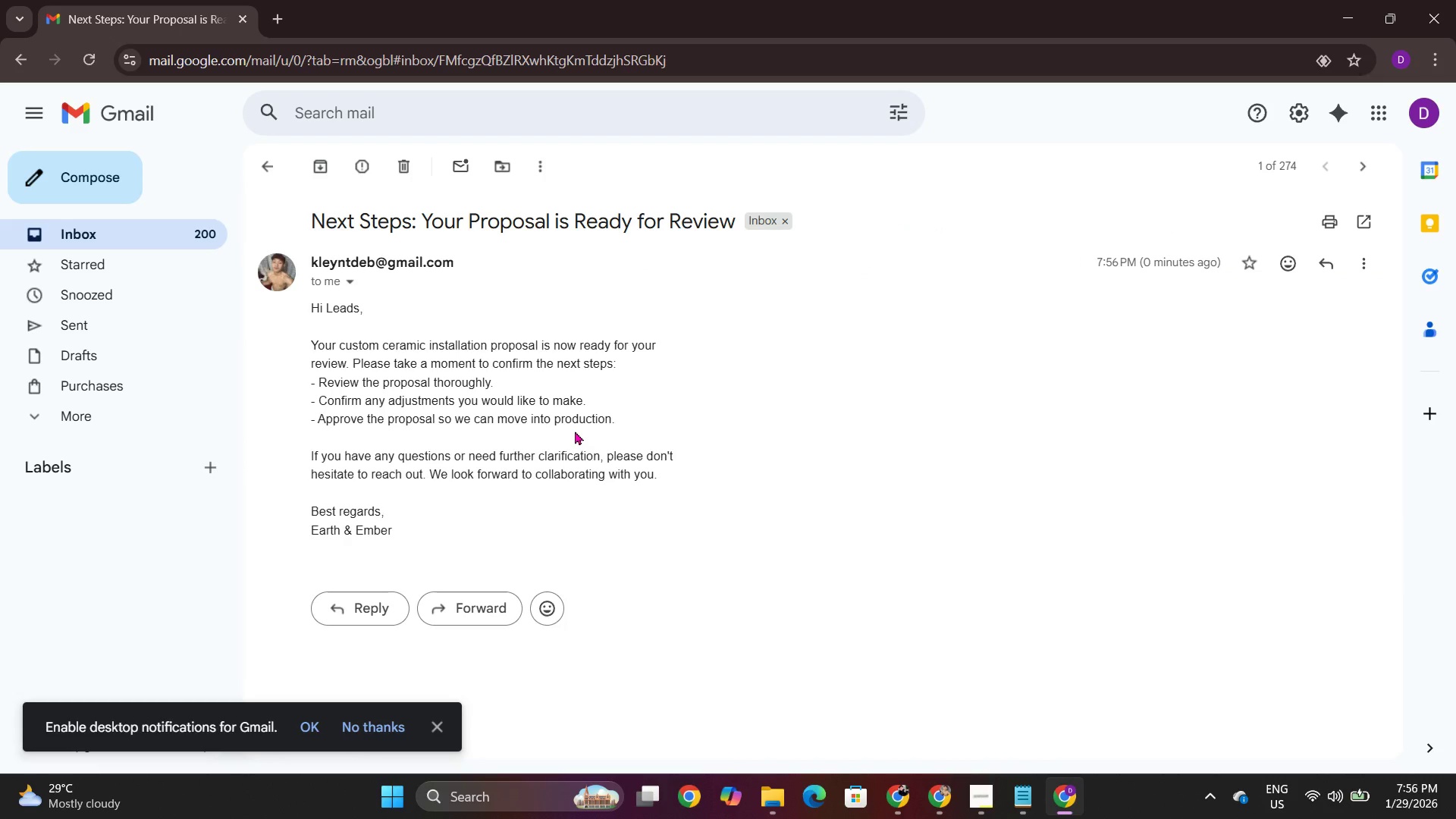 
scroll: coordinate [457, 421], scroll_direction: up, amount: 4.0
 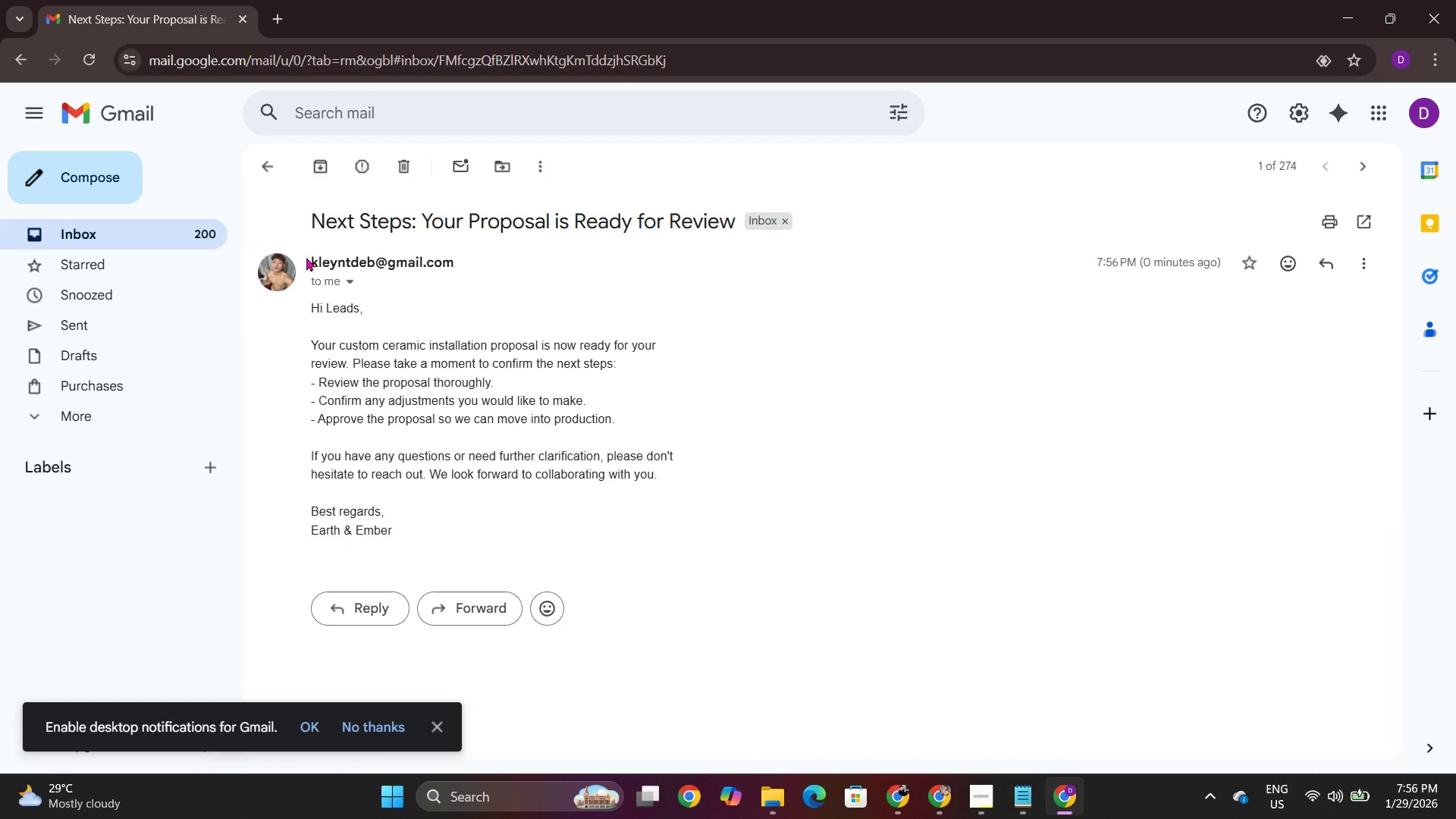 
key(Alt+AltLeft)
 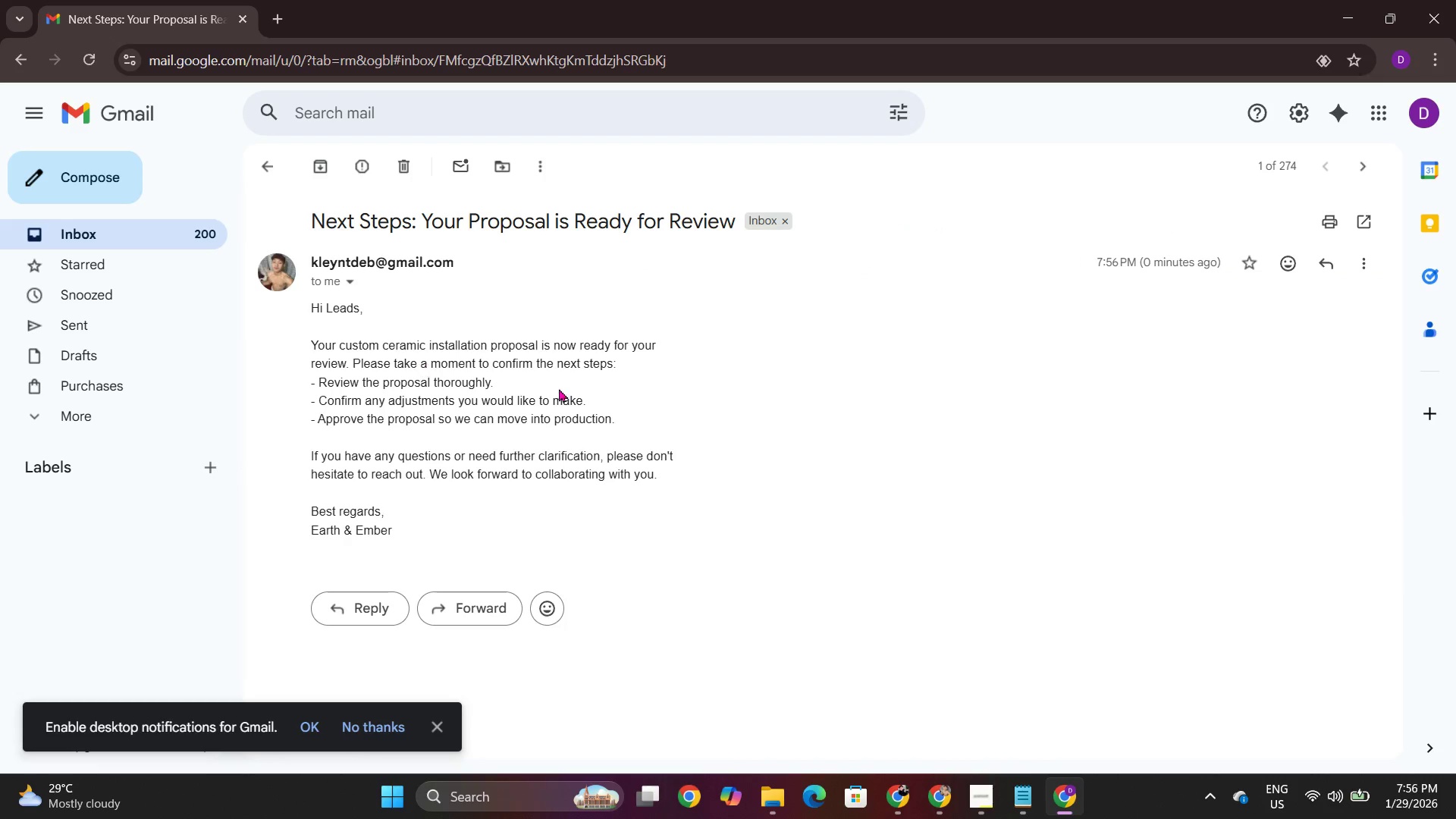 
key(Alt+Tab)
 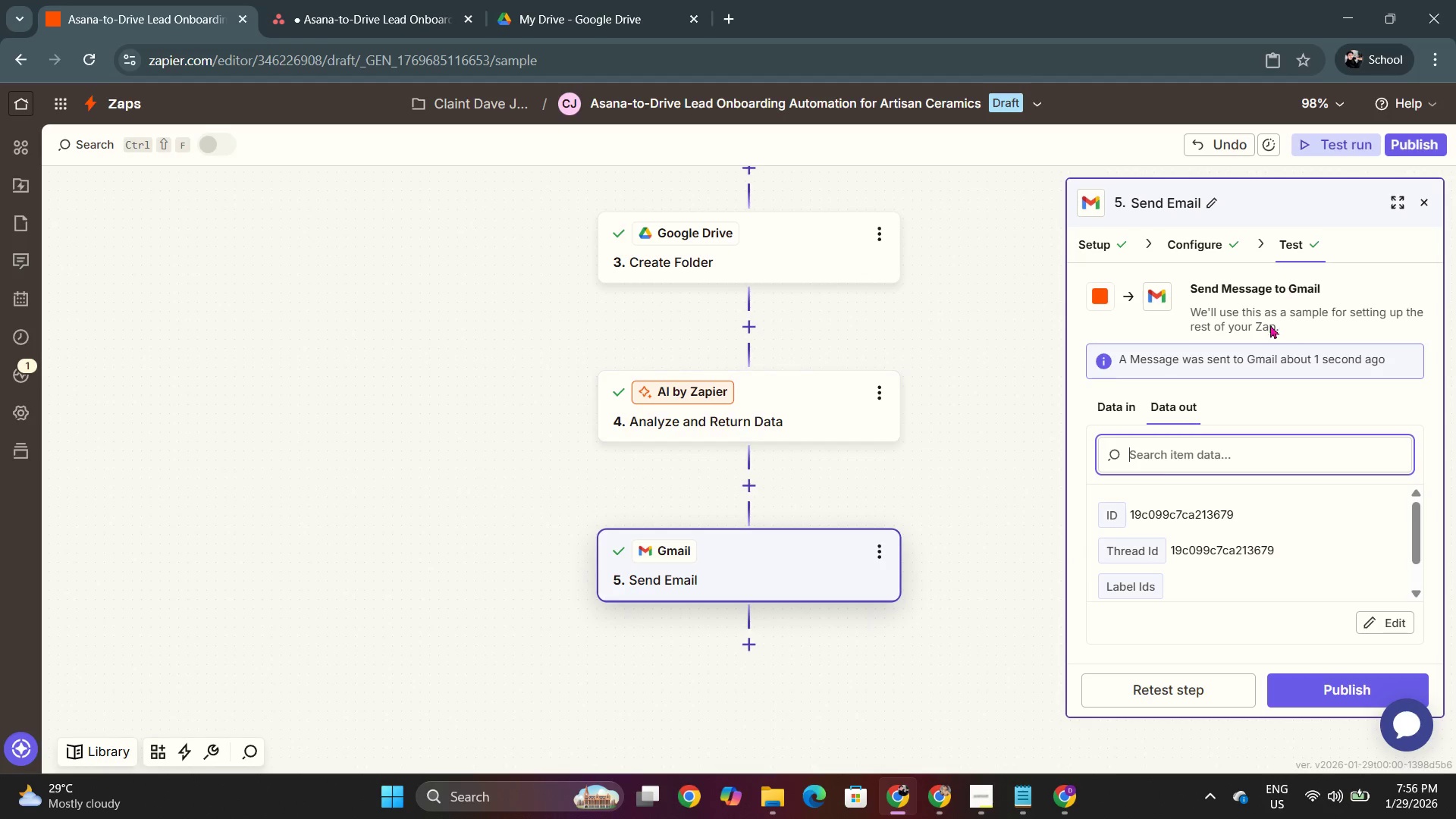 
scroll: coordinate [962, 447], scroll_direction: up, amount: 3.0
 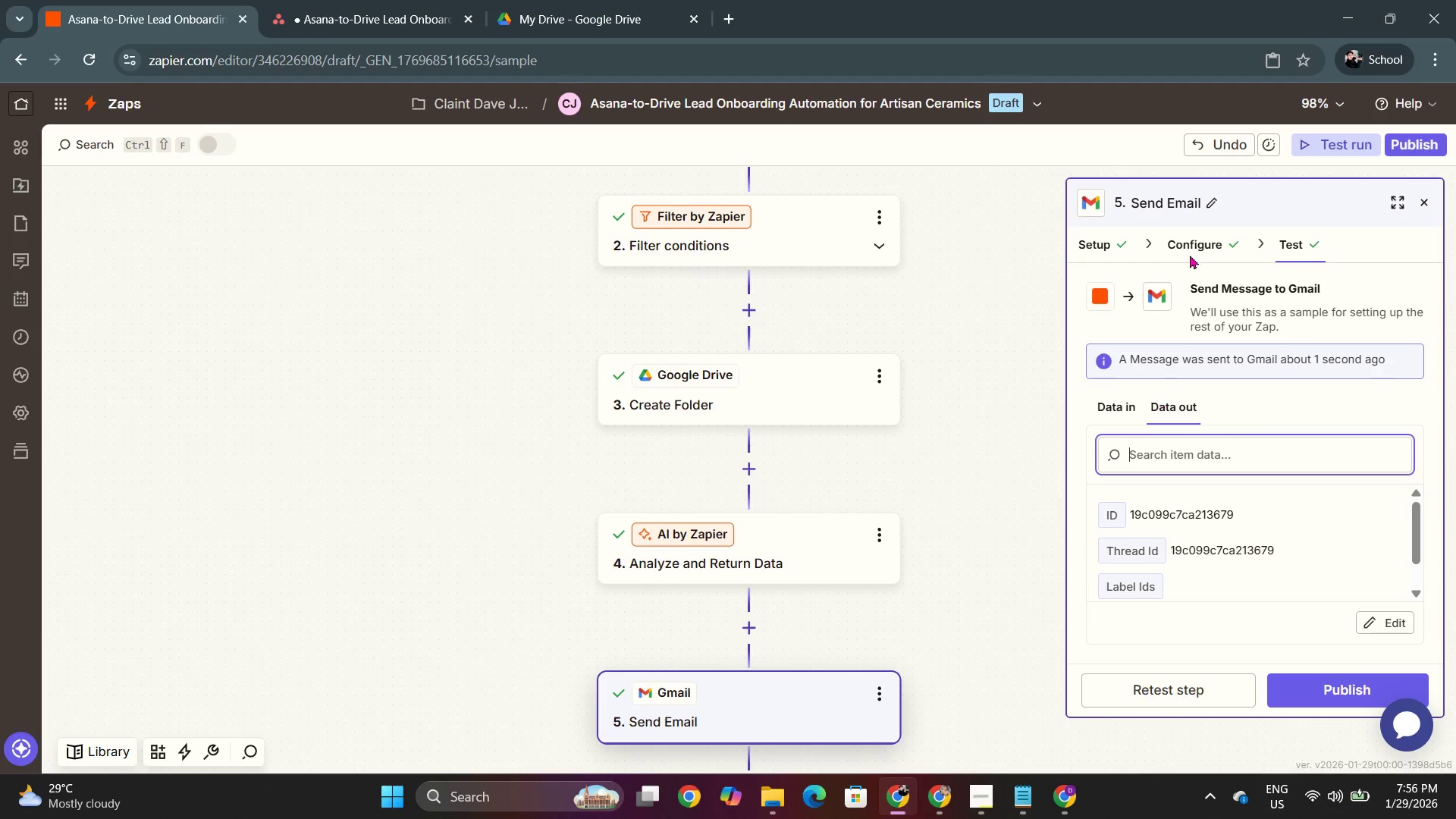 
left_click([1187, 253])
 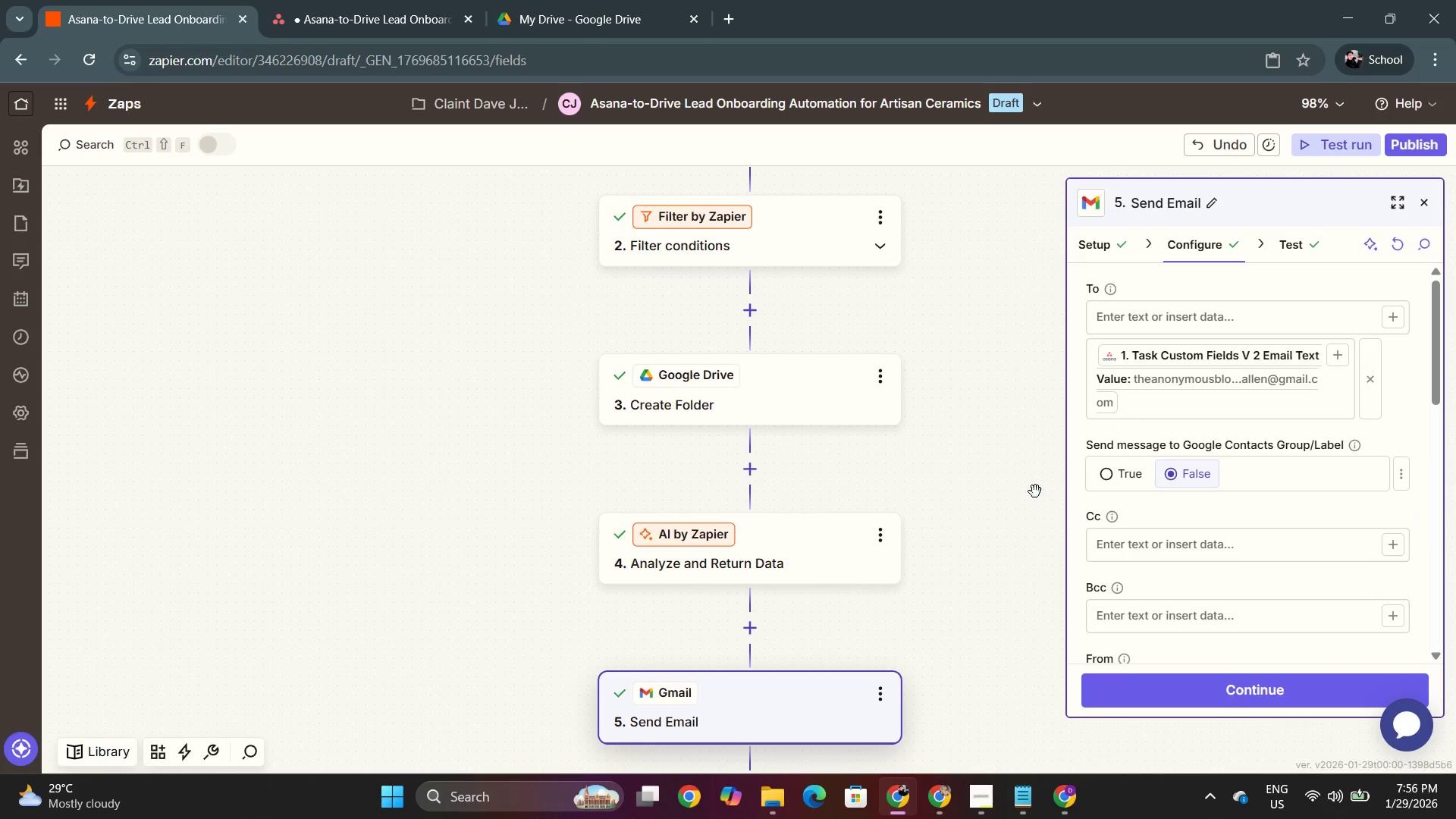 
scroll: coordinate [821, 410], scroll_direction: up, amount: 2.0
 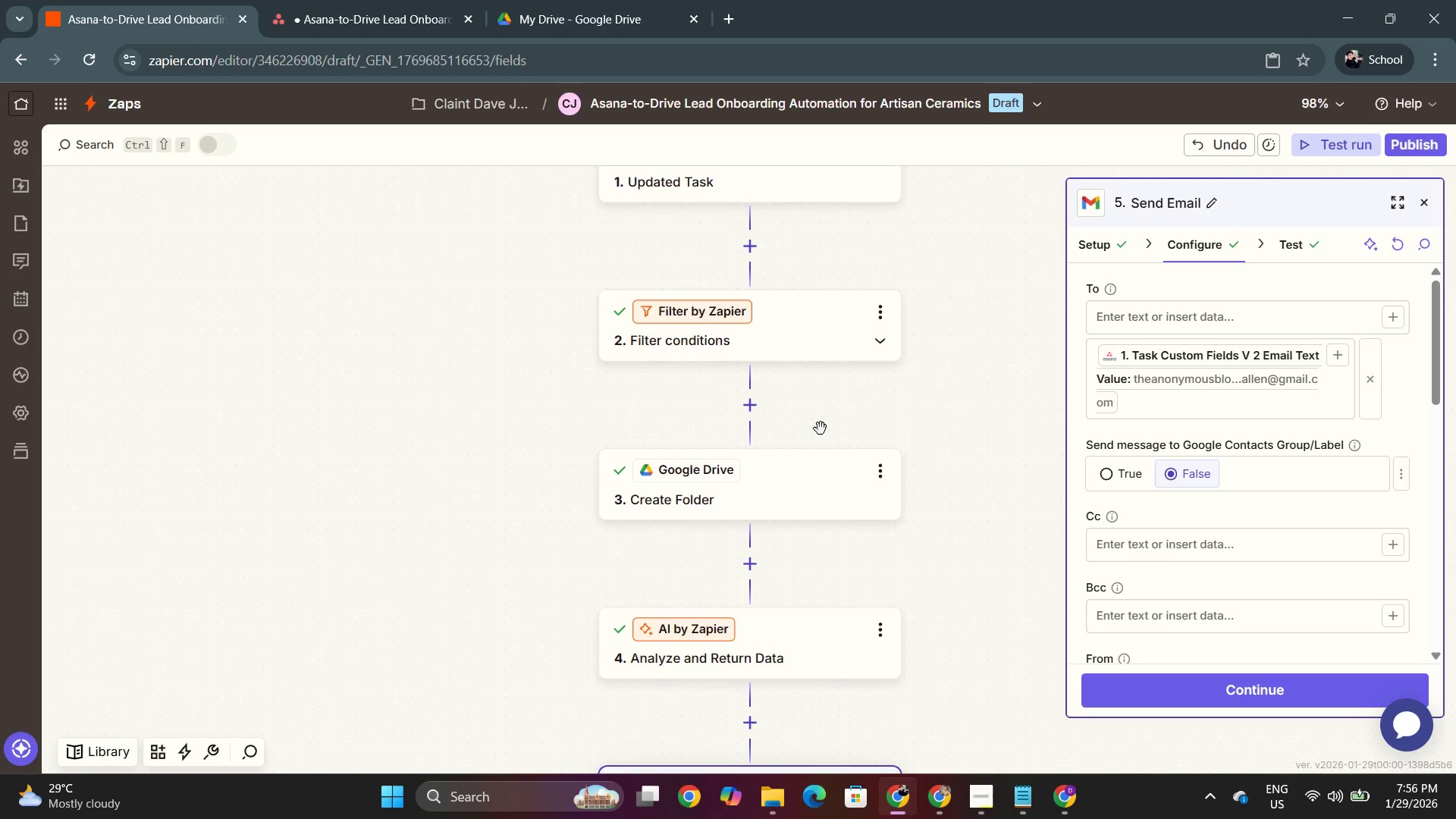 
scroll: coordinate [817, 579], scroll_direction: down, amount: 3.0
 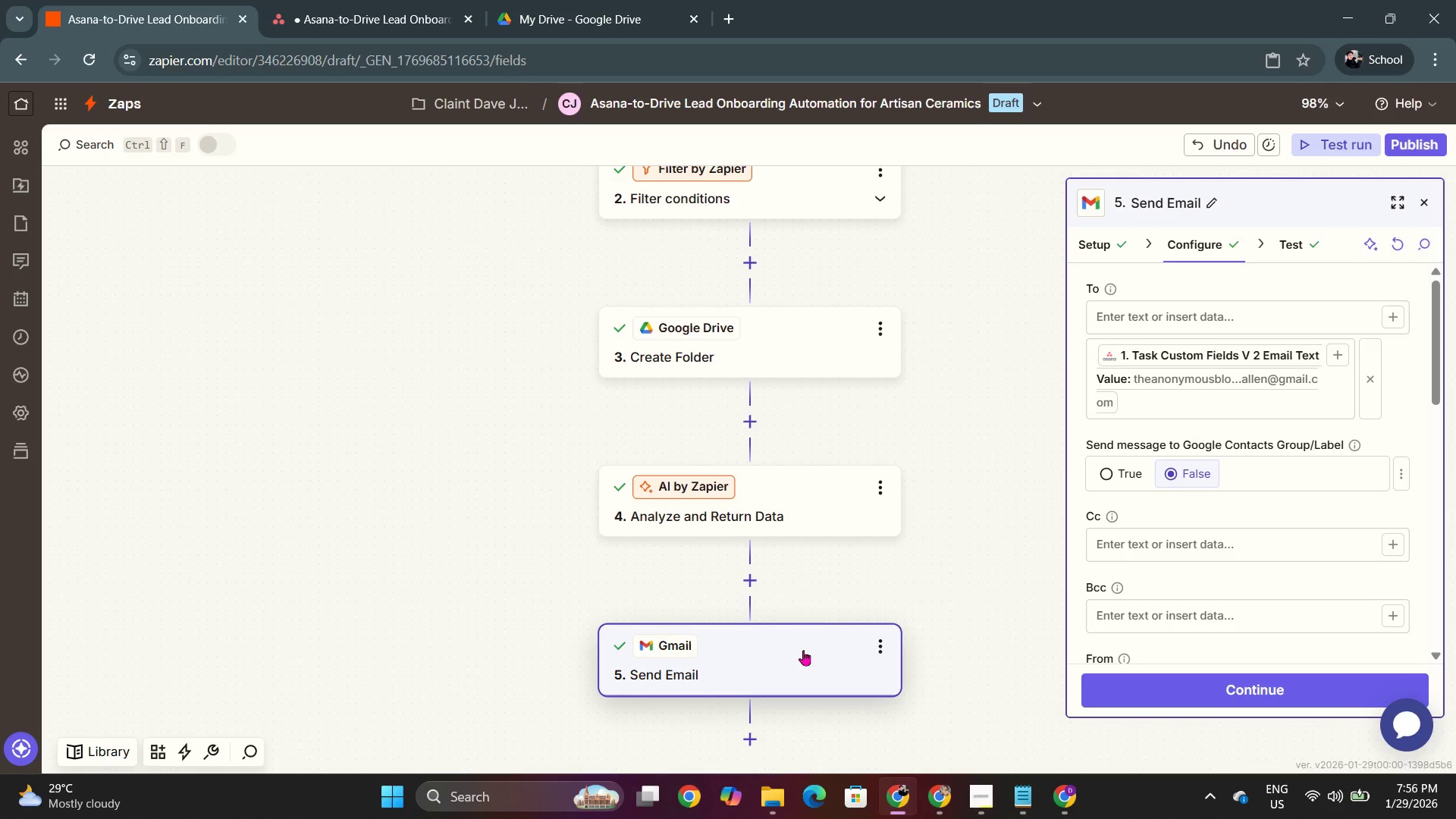 
left_click([802, 655])
 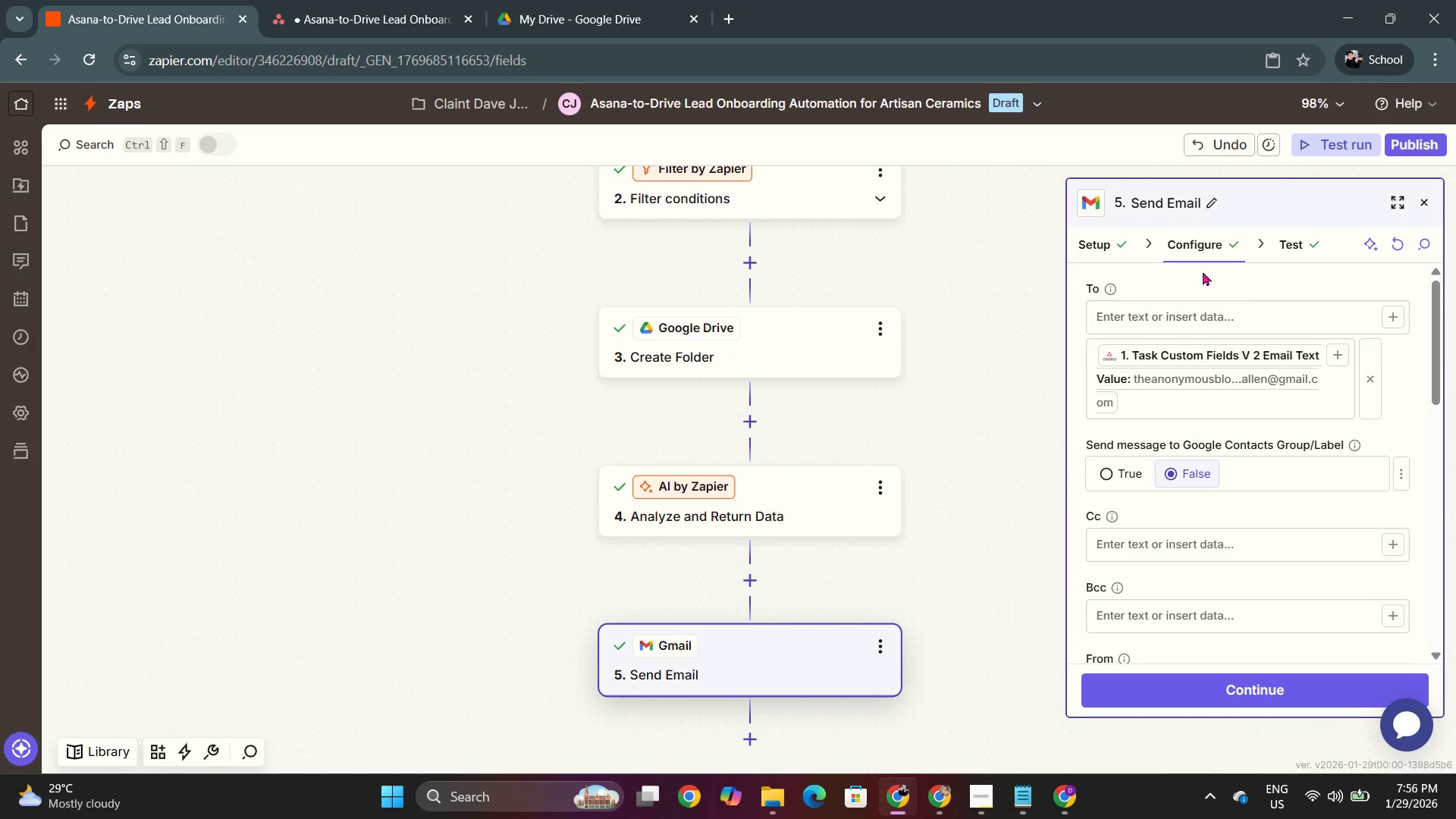 
mouse_move([1120, 265])
 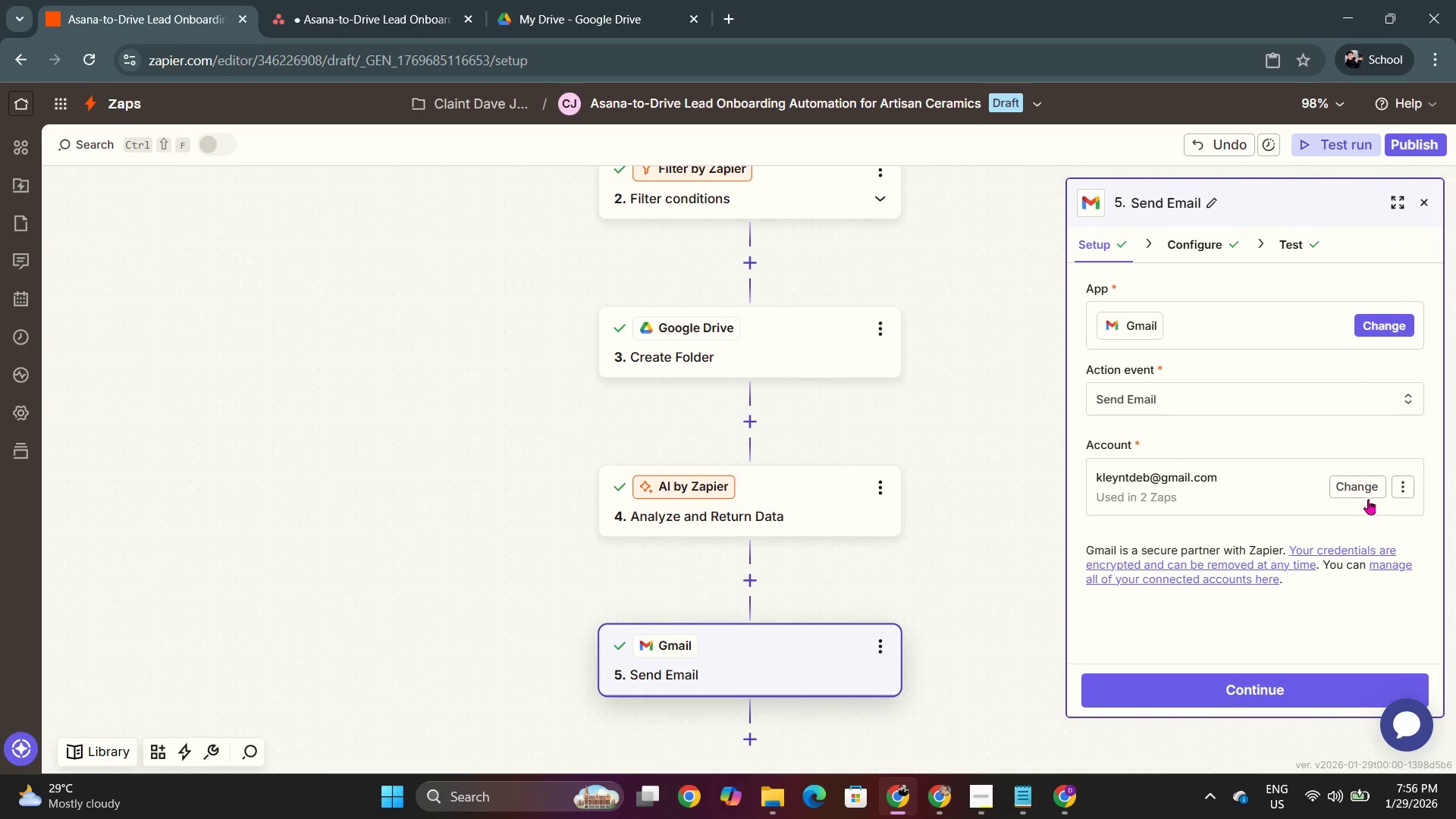 
left_click([1364, 488])
 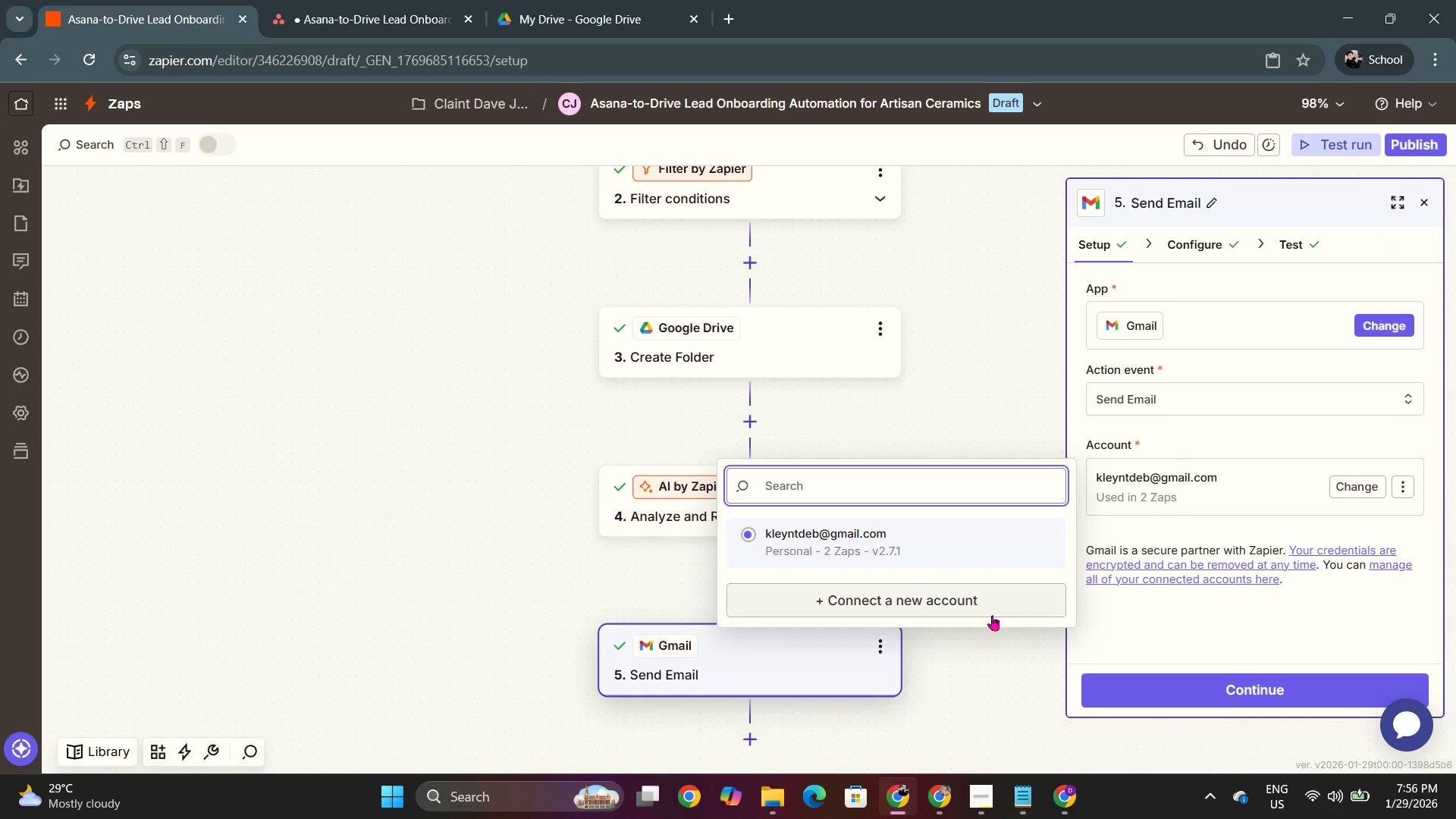 
left_click([944, 607])
 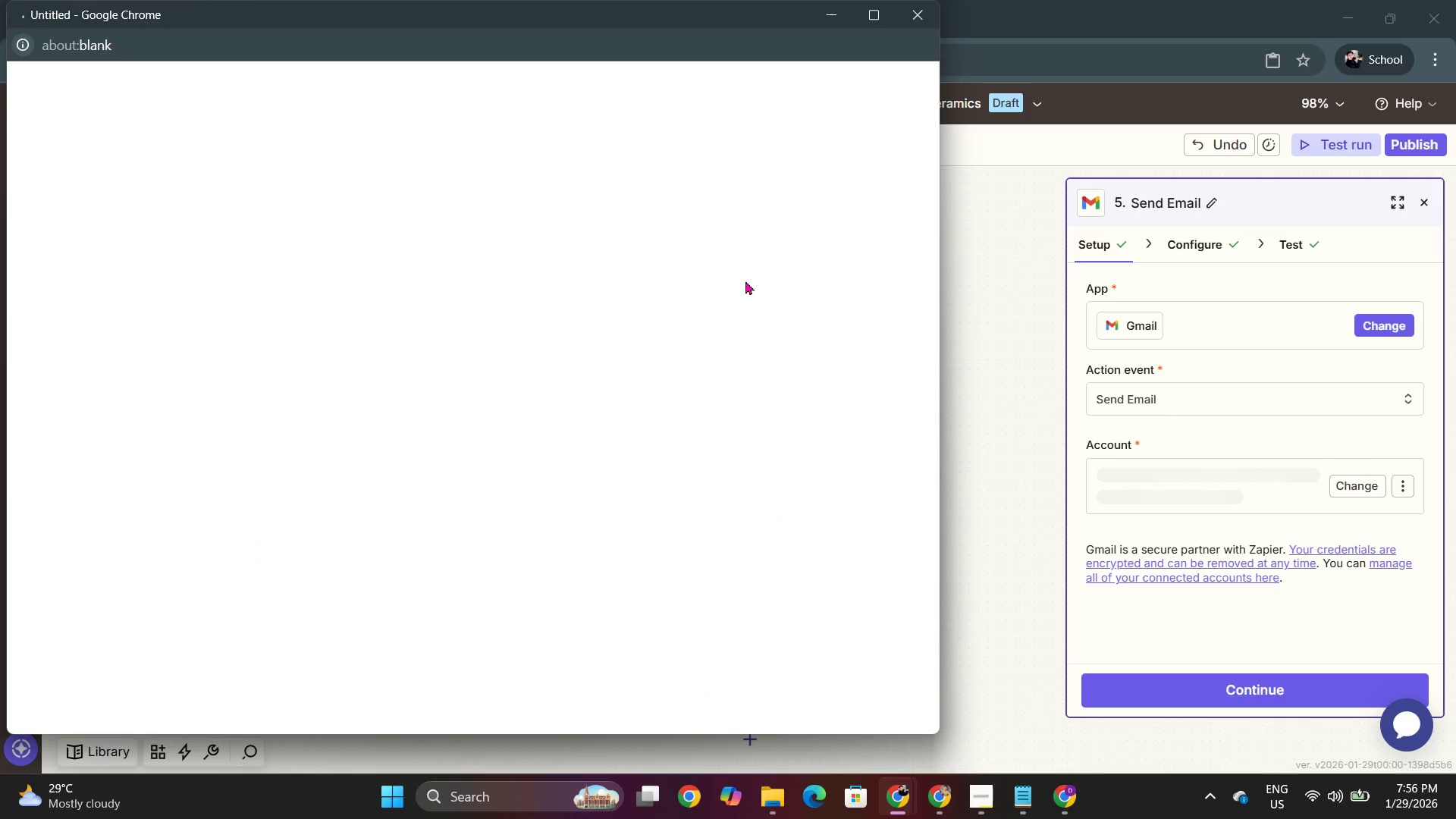 
mouse_move([559, 238])
 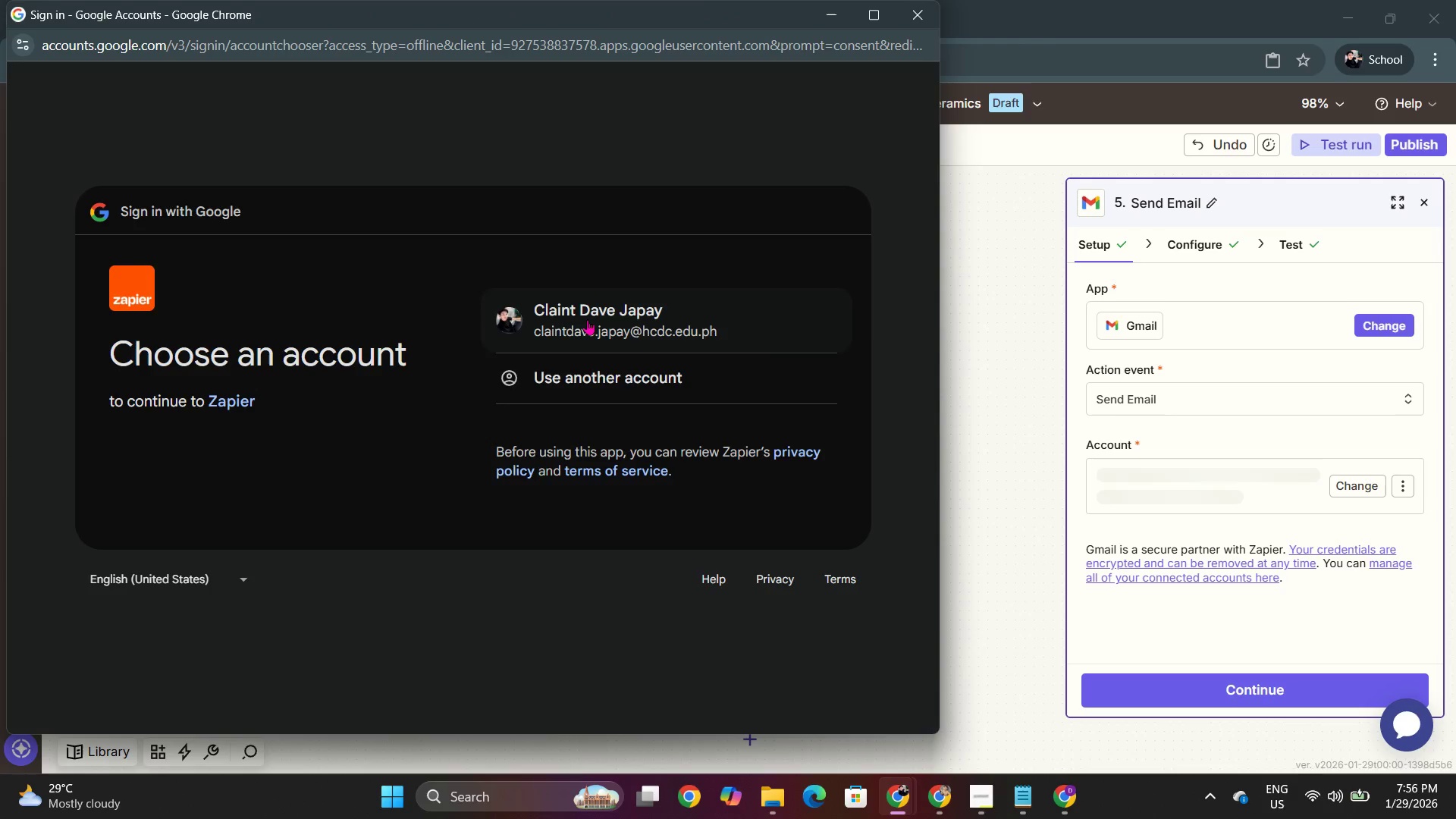 
left_click([587, 319])
 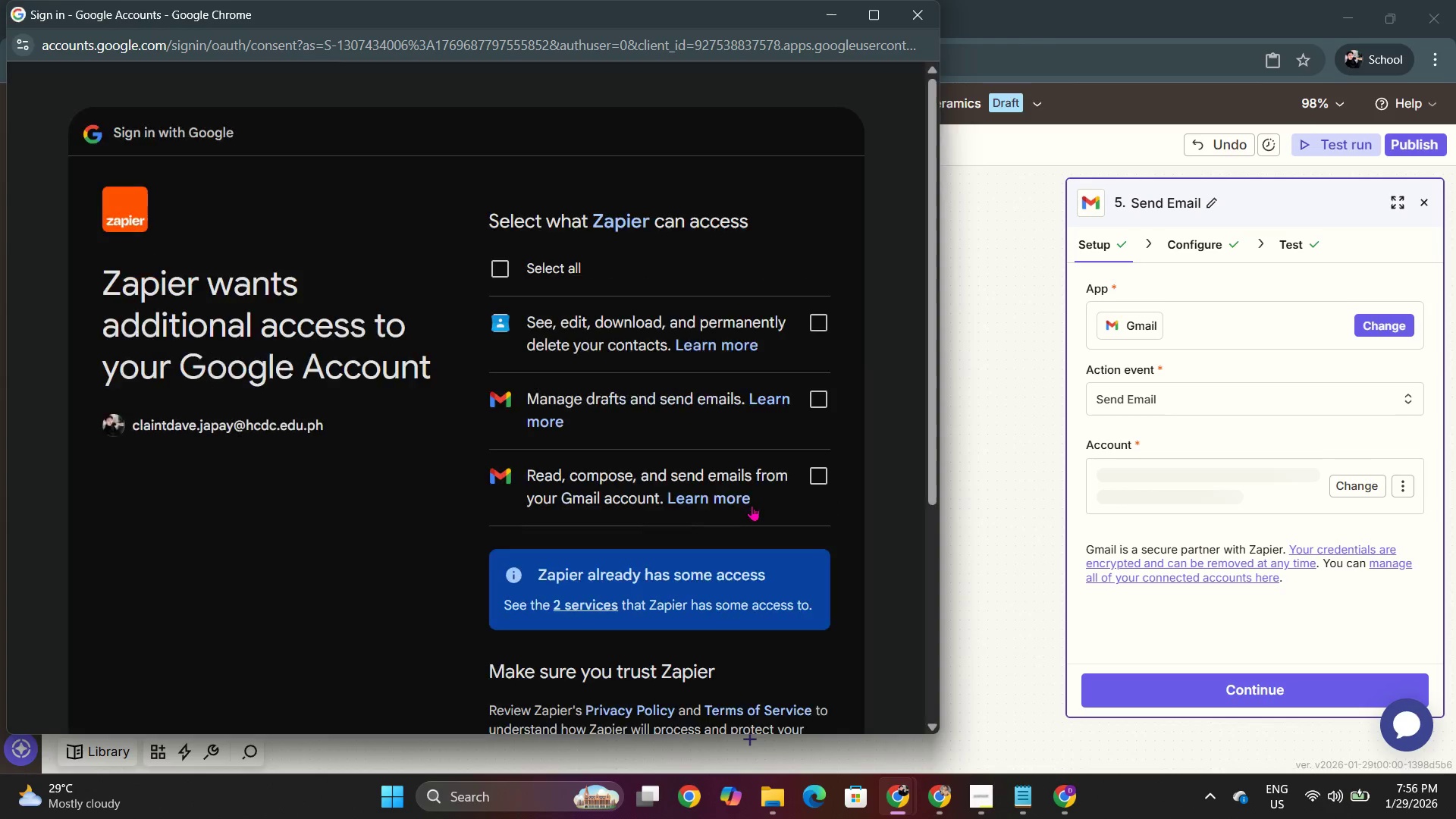 
wait(5.55)
 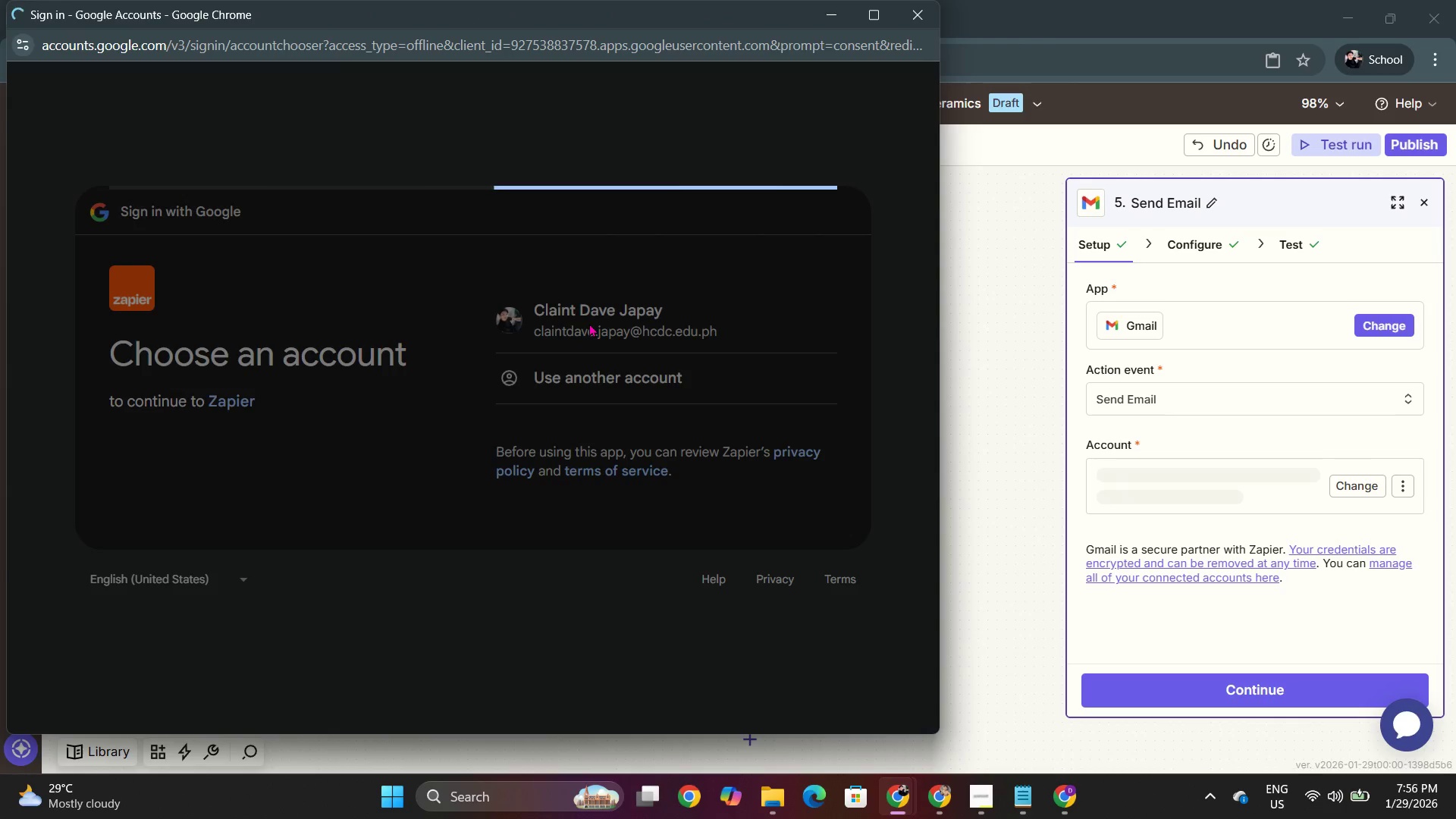 
left_click([541, 265])
 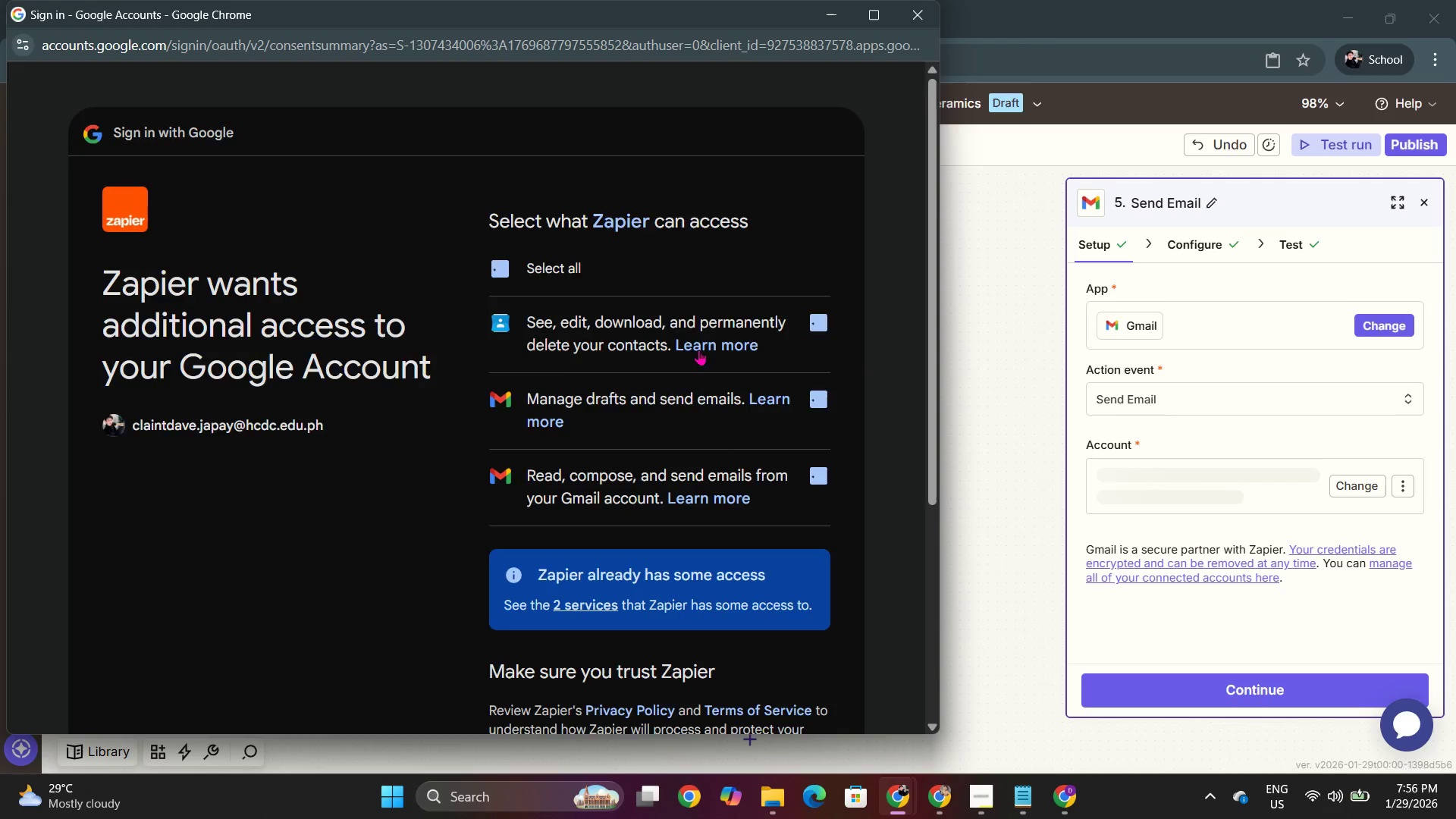 
left_click([777, 573])
 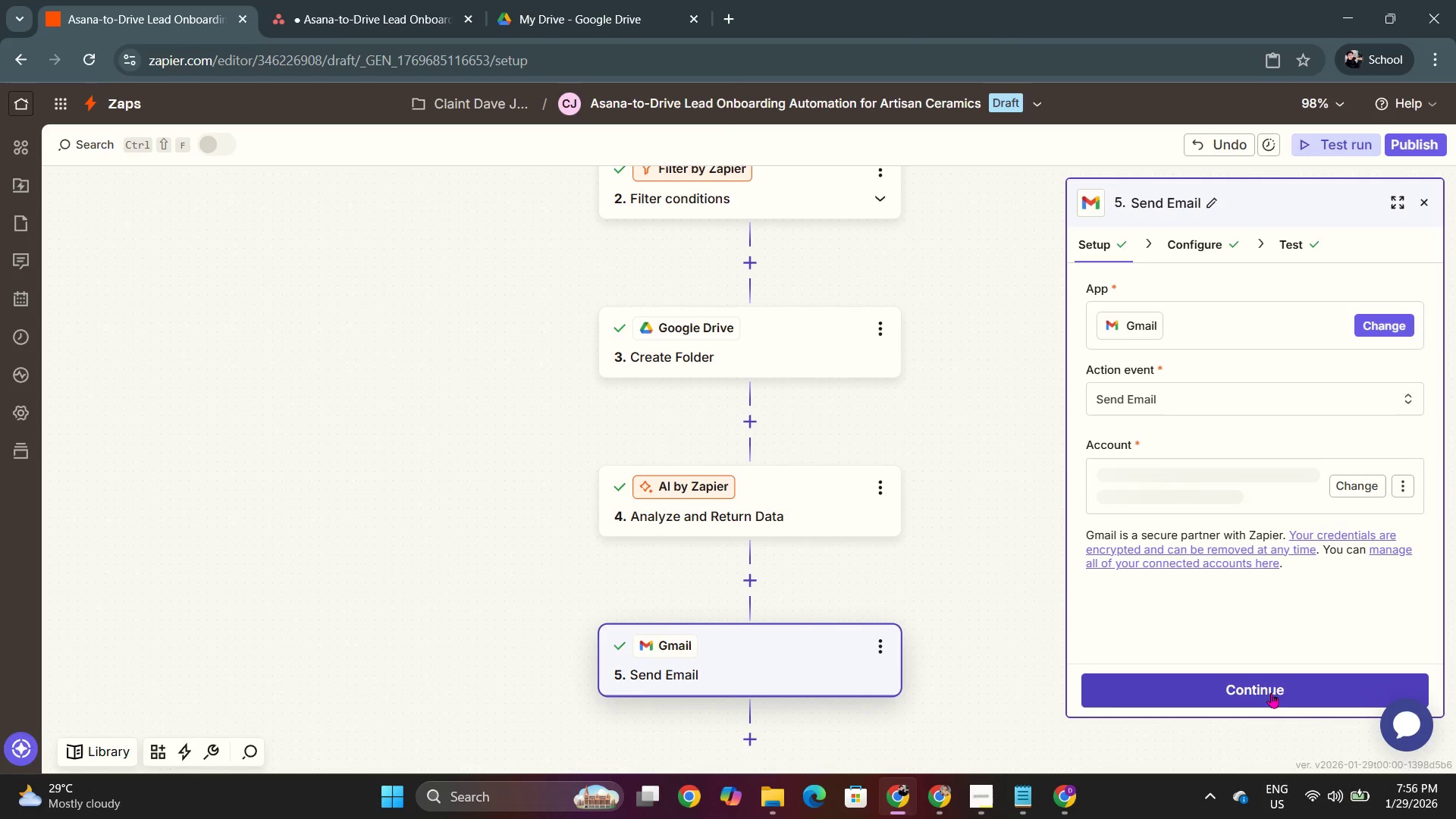 
scroll: coordinate [761, 463], scroll_direction: down, amount: 4.0
 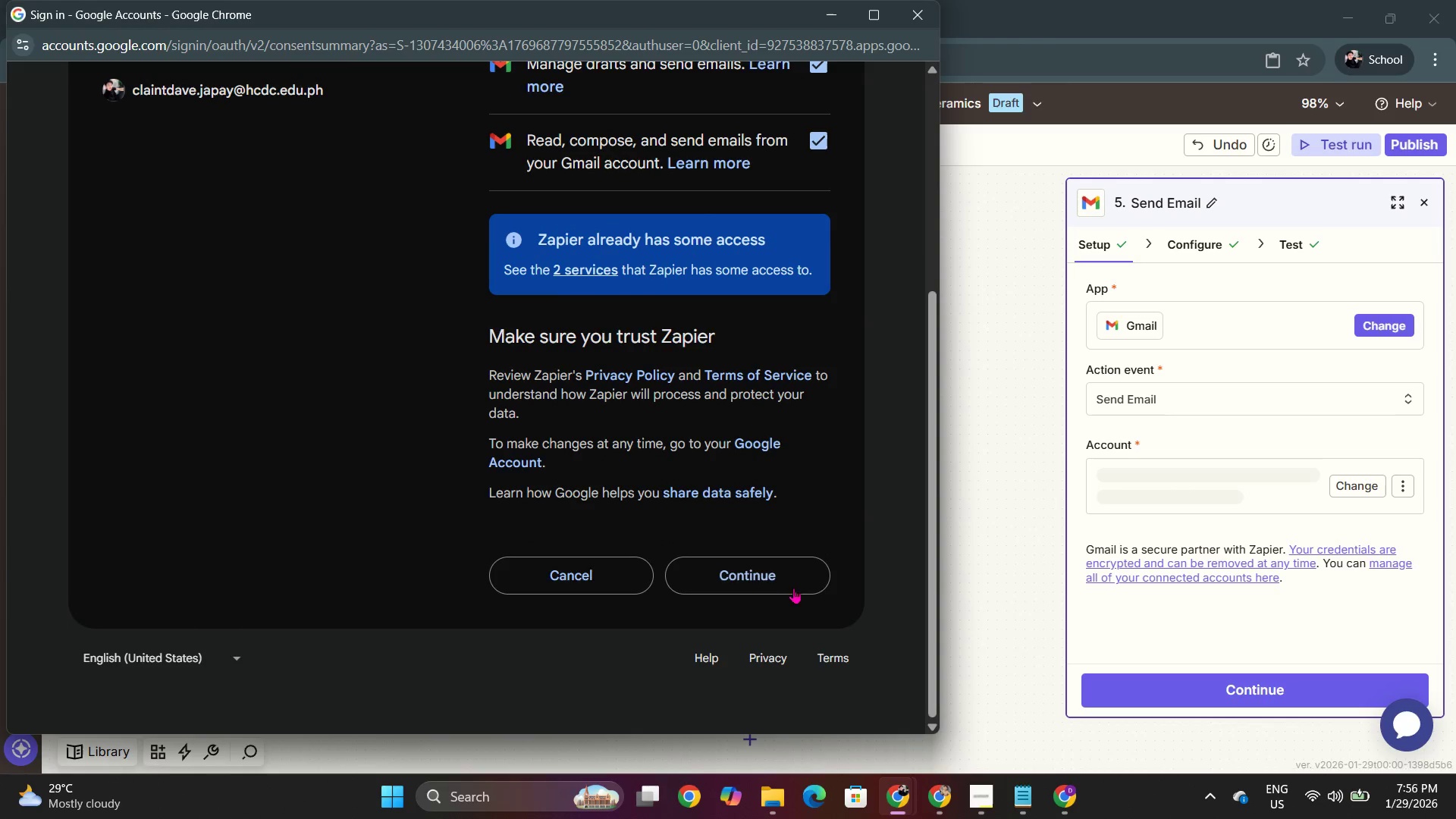 
wait(5.58)
 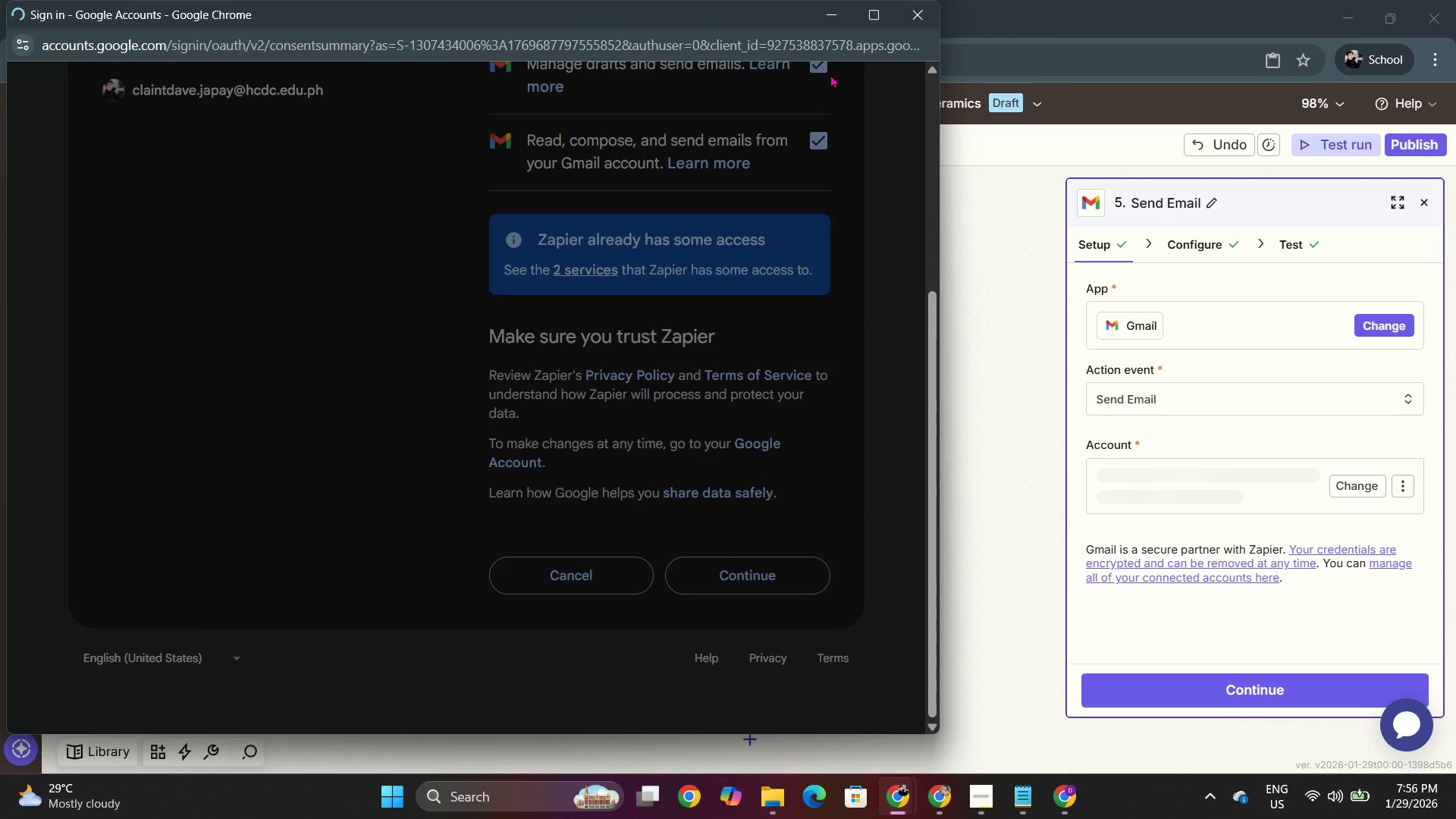 
left_click([1226, 687])
 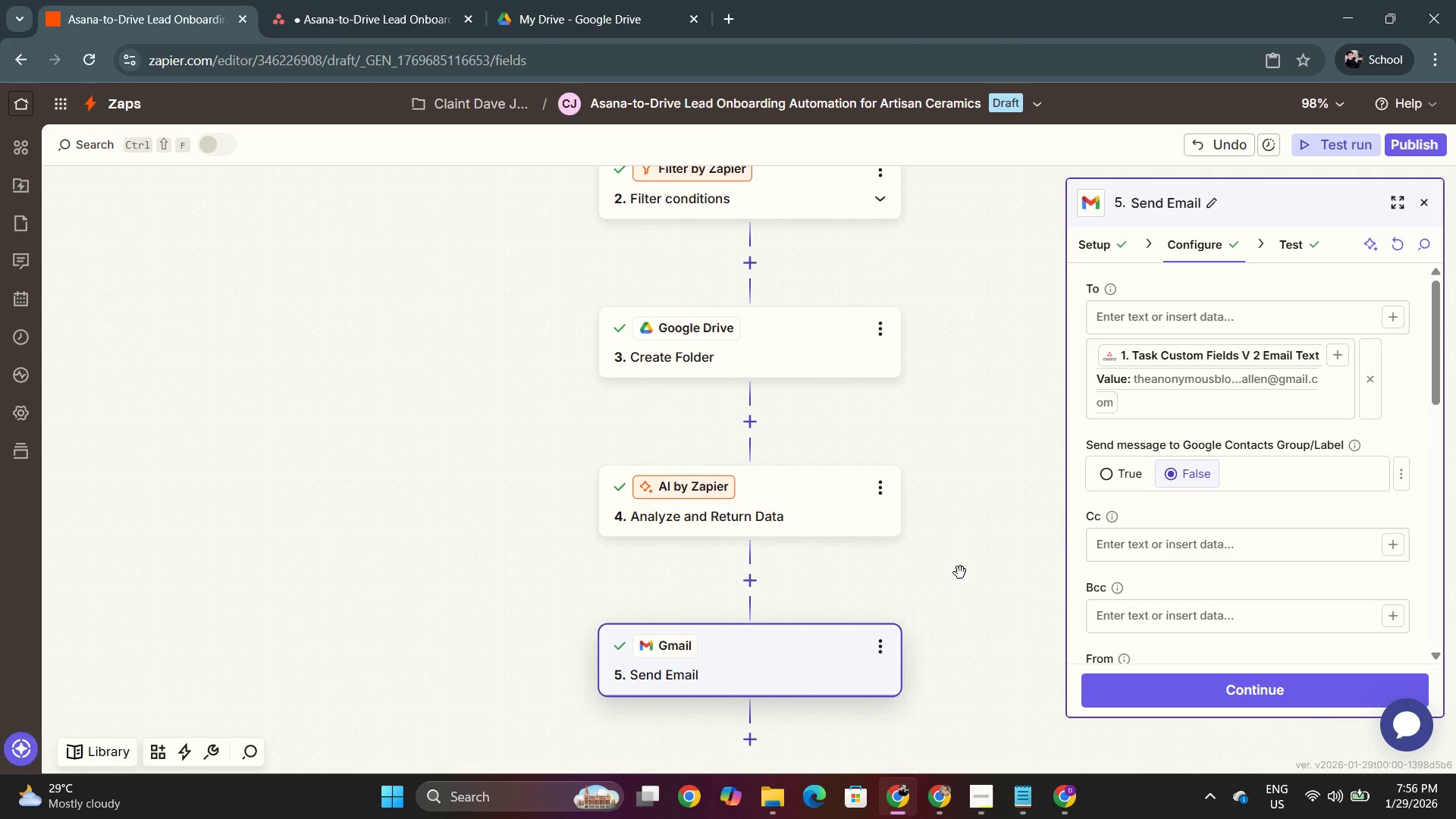 
scroll: coordinate [1285, 581], scroll_direction: up, amount: 3.0
 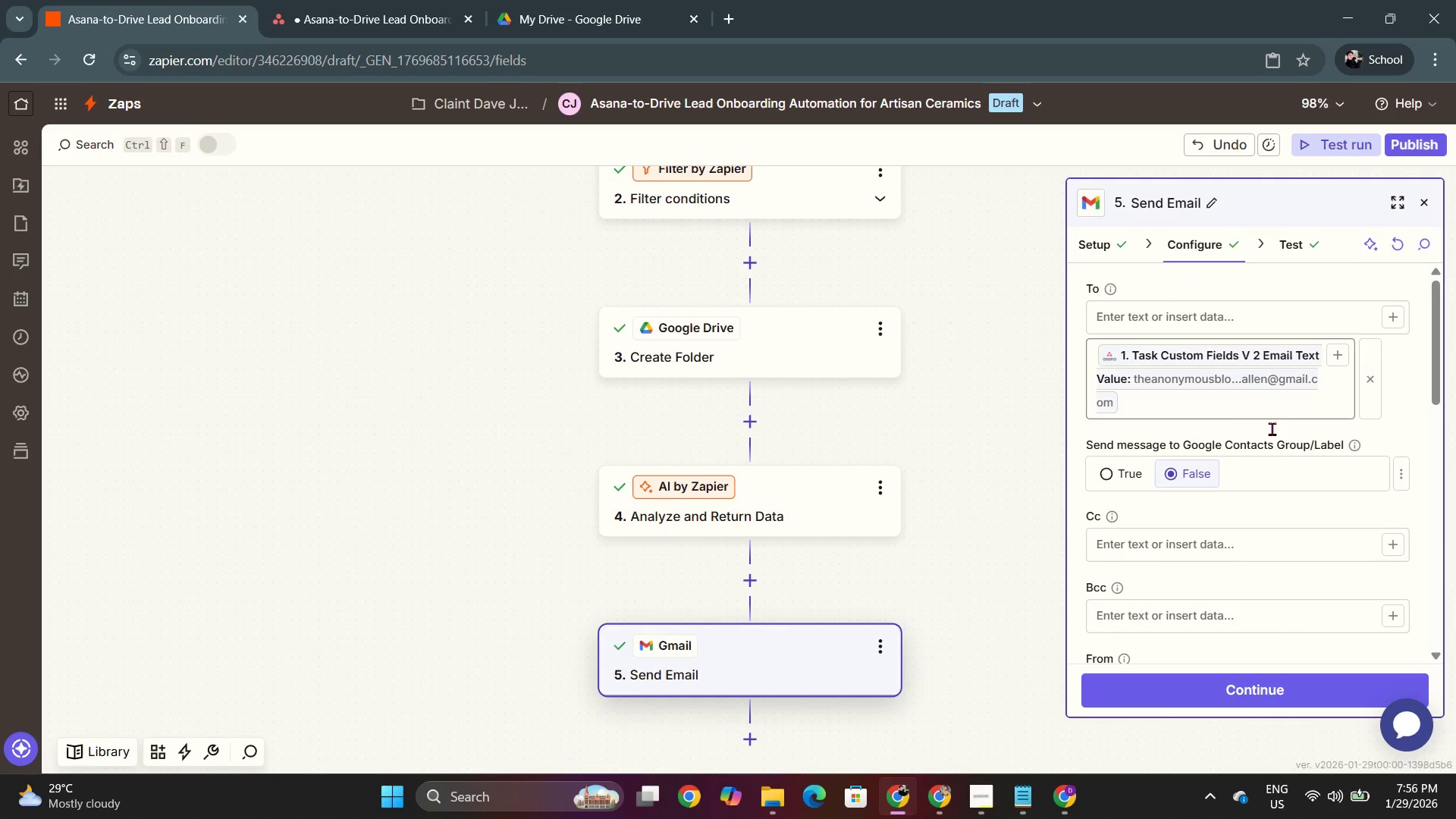 
scroll: coordinate [1278, 441], scroll_direction: down, amount: 5.0
 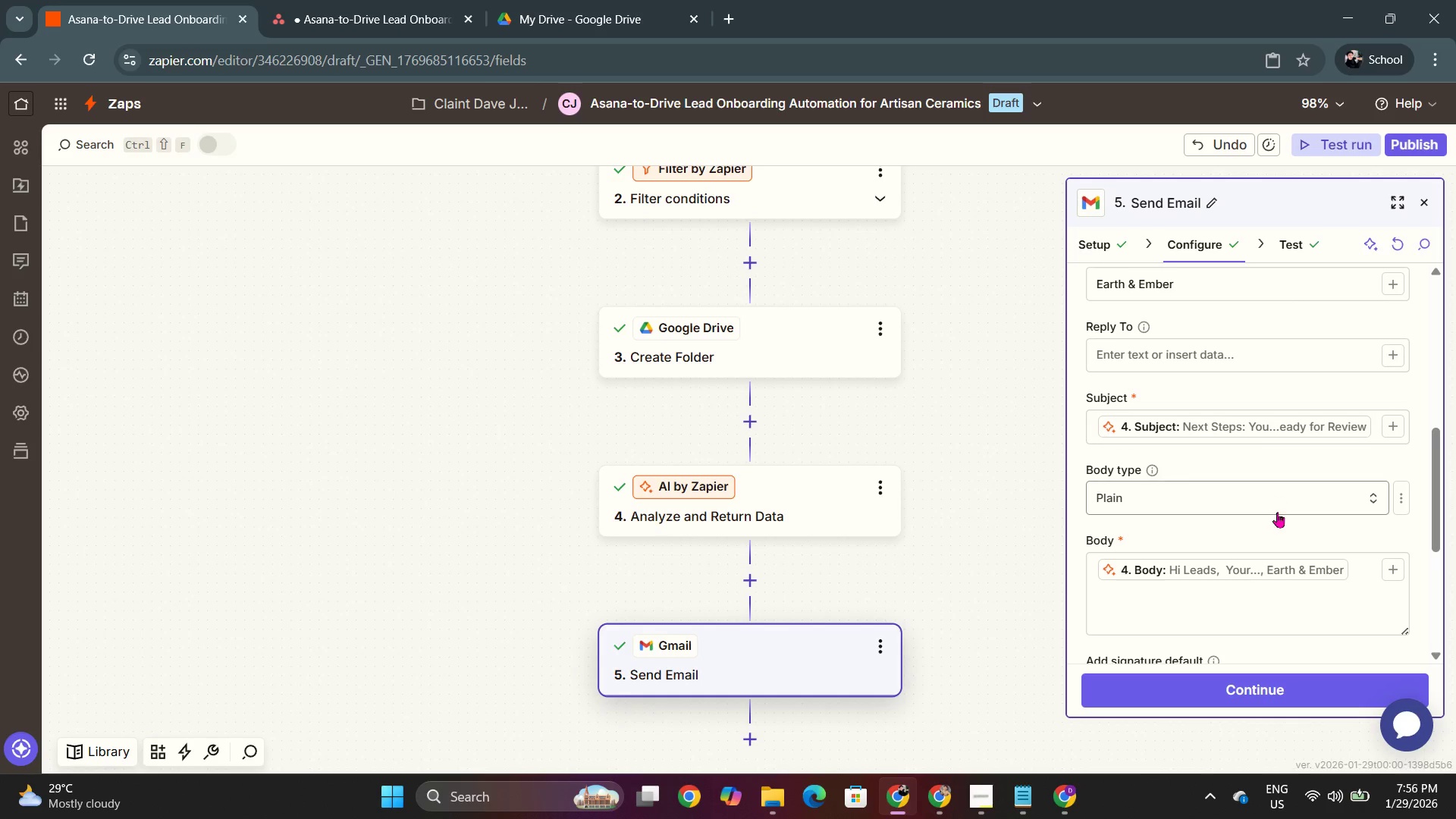 
scroll: coordinate [1276, 513], scroll_direction: up, amount: 2.0
 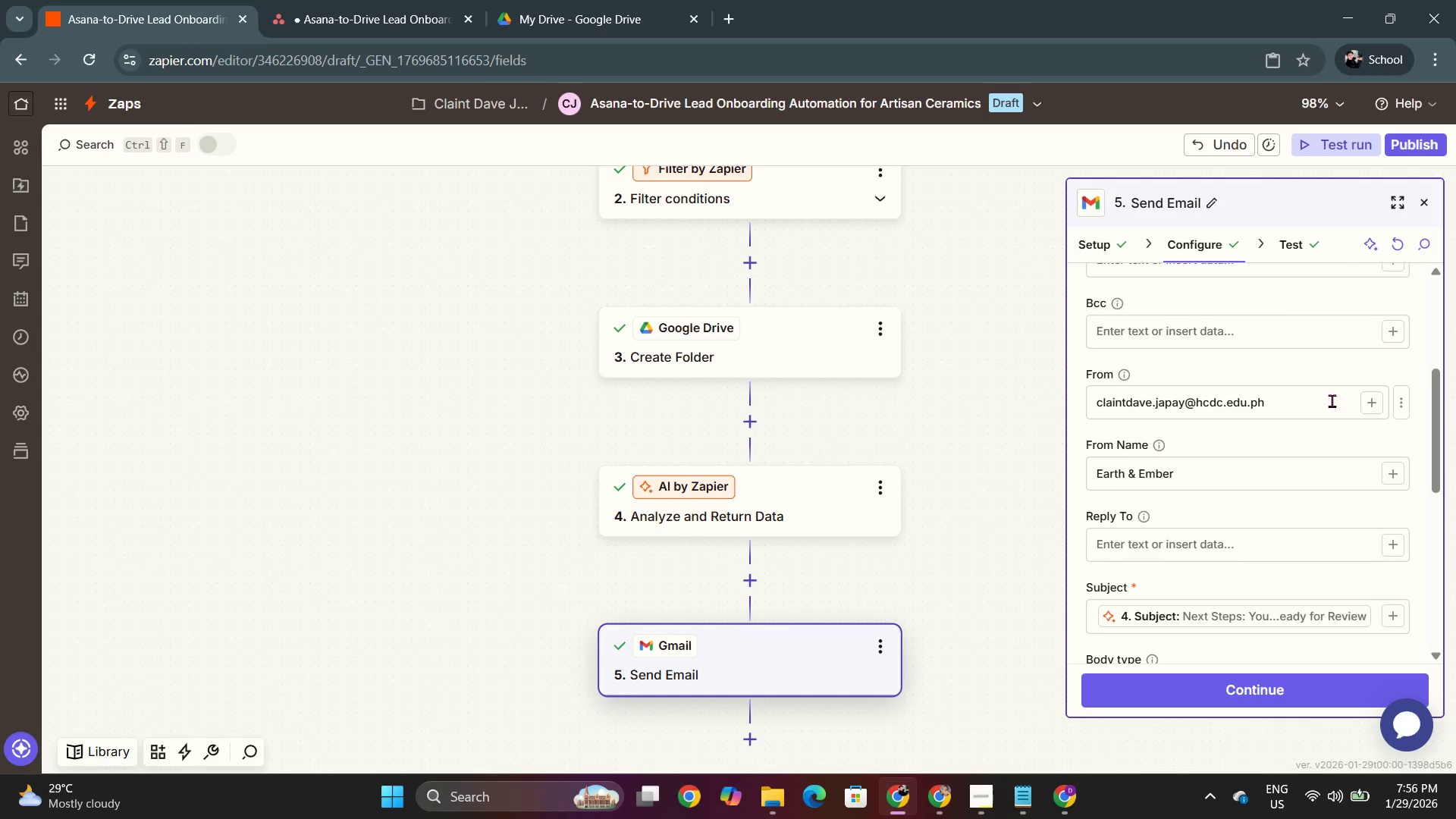 
double_click([1332, 400])
 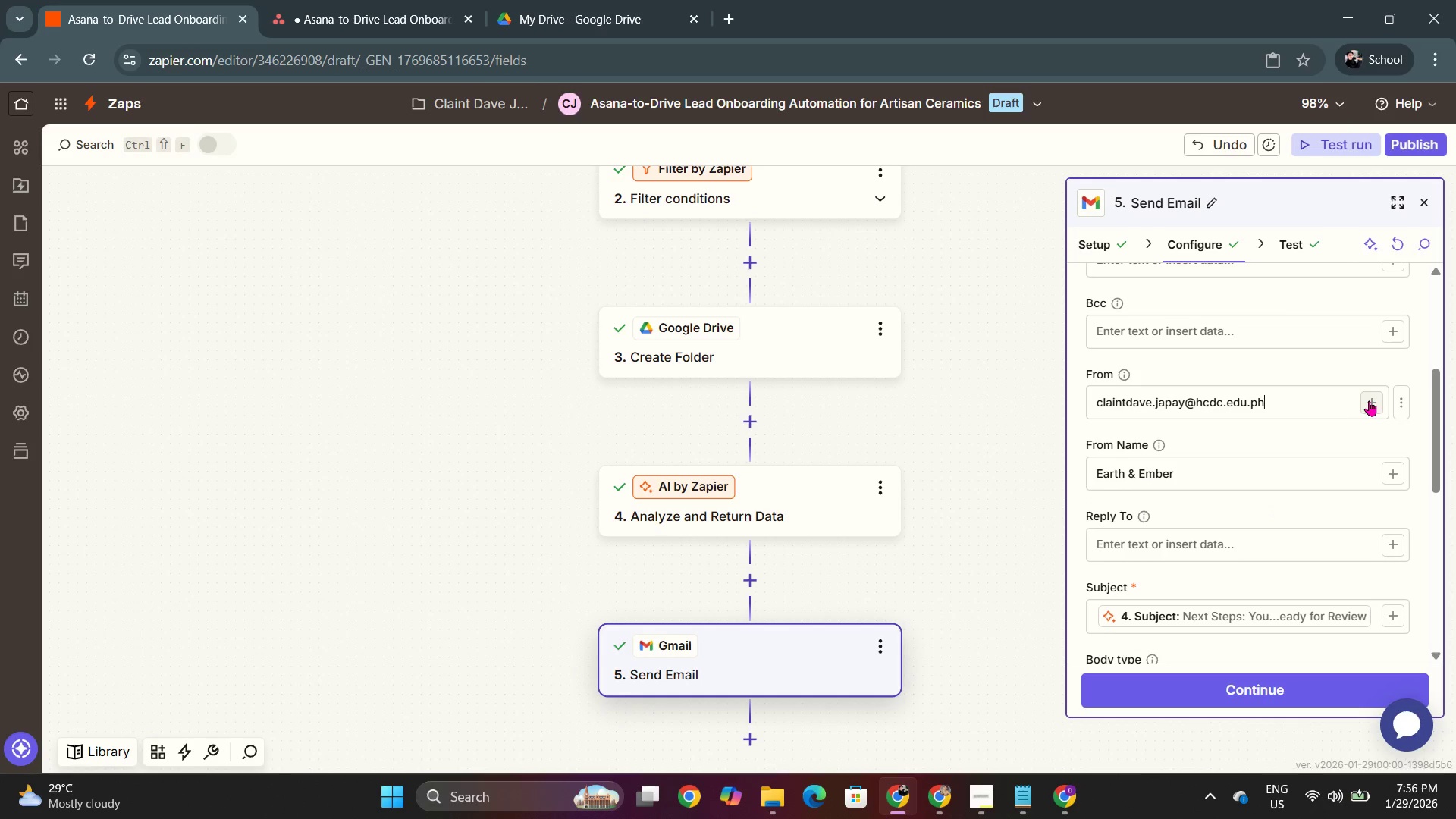 
left_click_drag(start_coordinate=[1370, 401], to_coordinate=[1389, 406])
 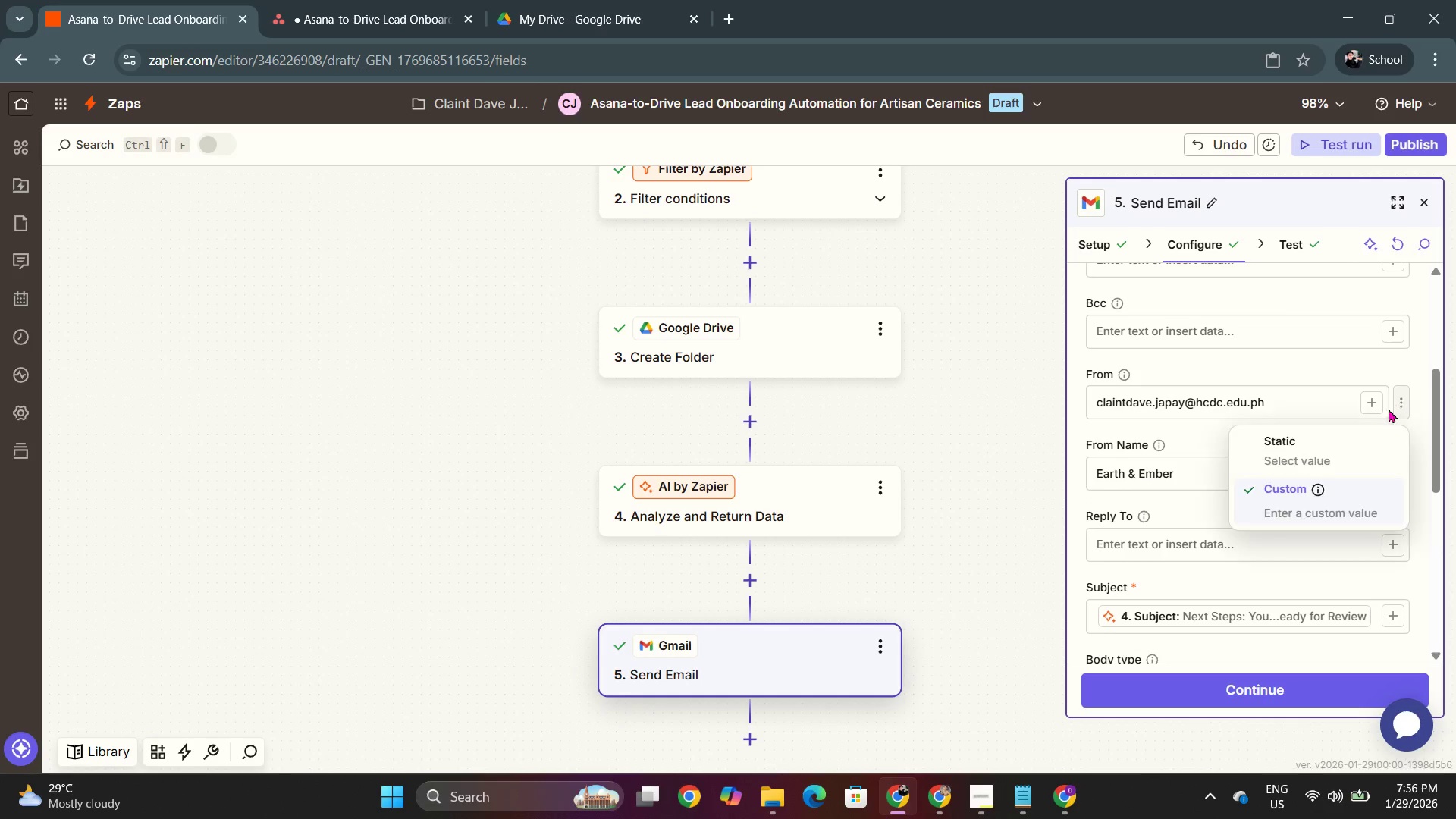 
double_click([1389, 406])
 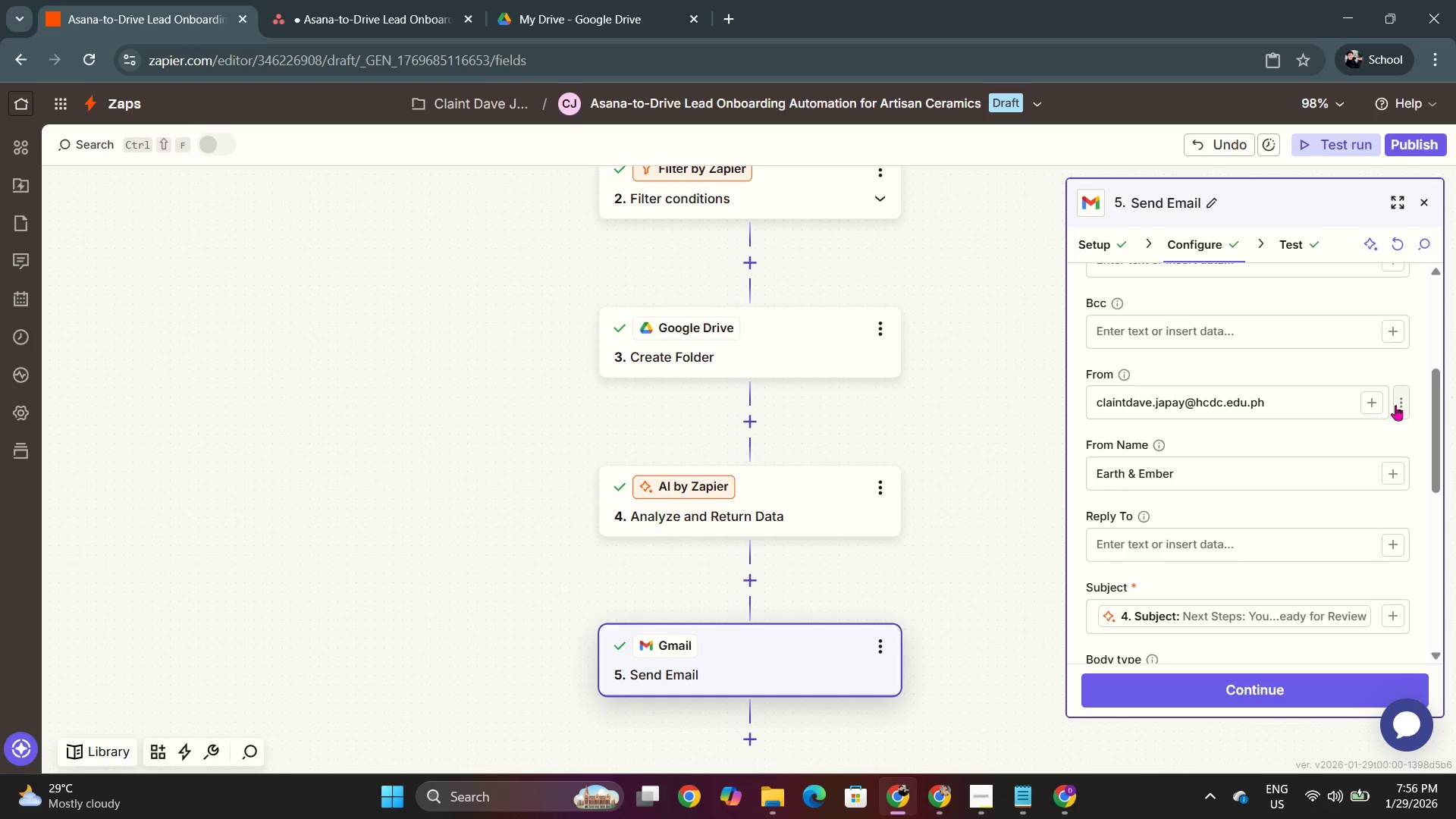 
triple_click([1395, 405])
 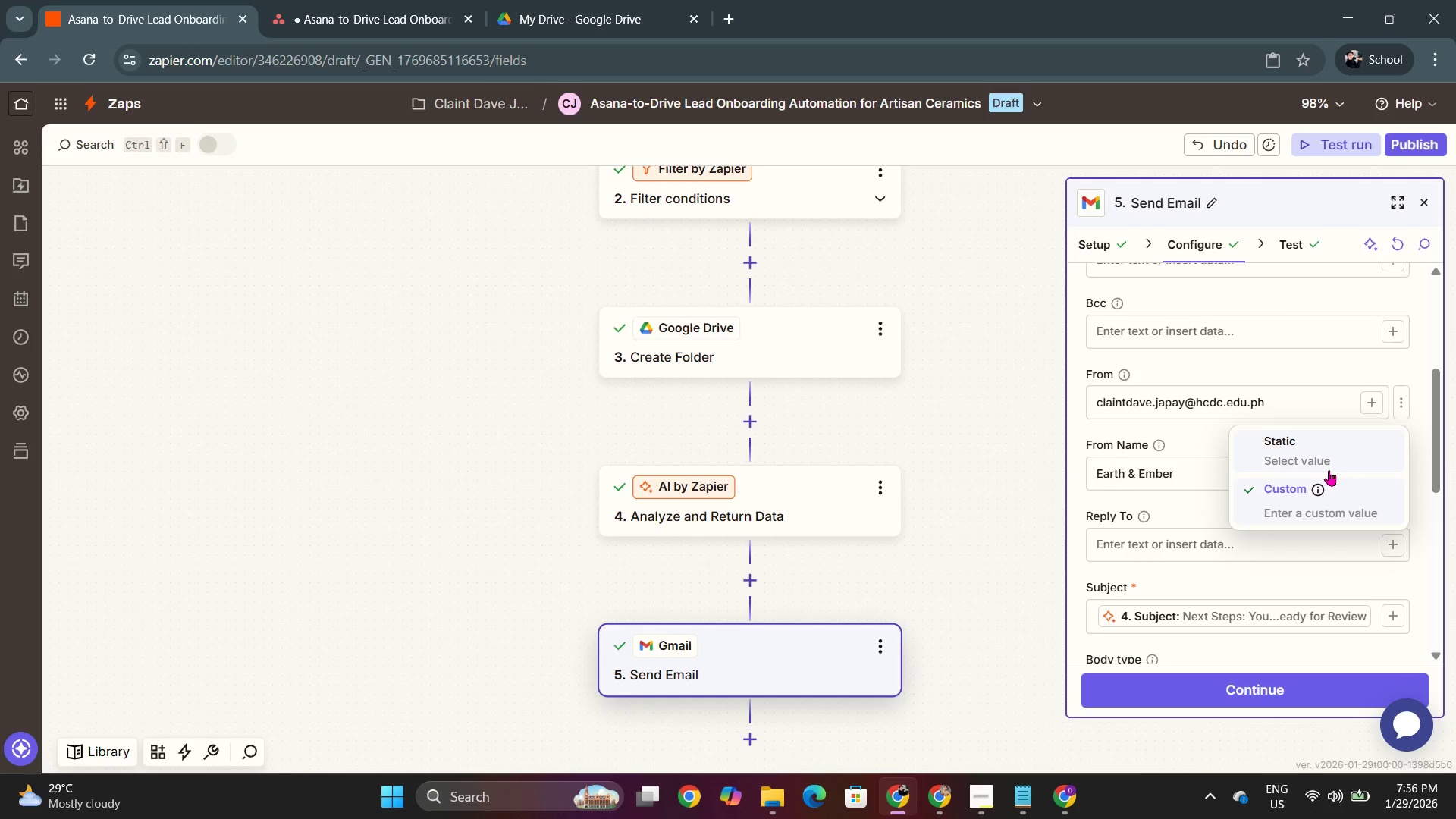 
left_click([1320, 449])
 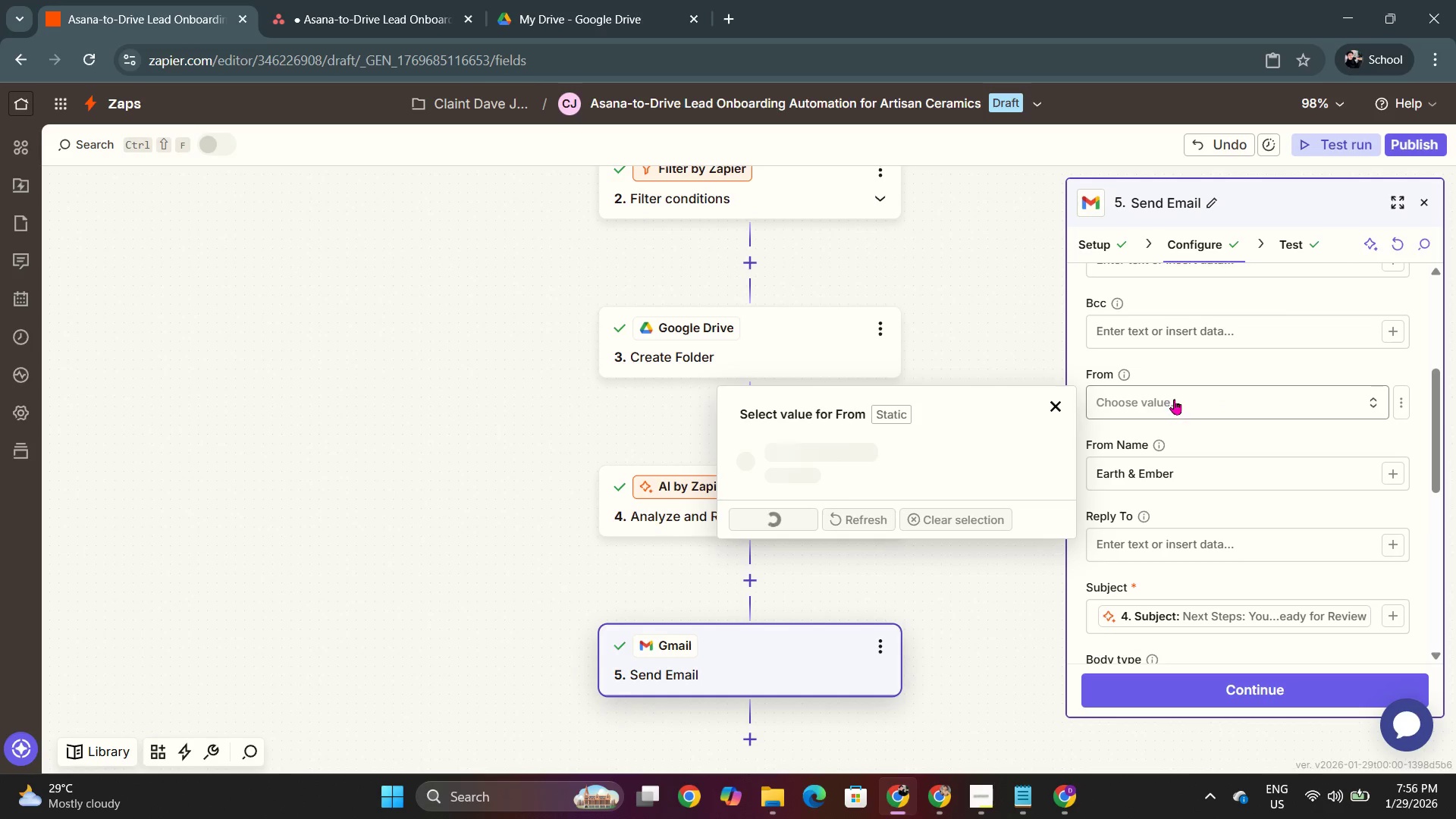 
left_click([1174, 394])
 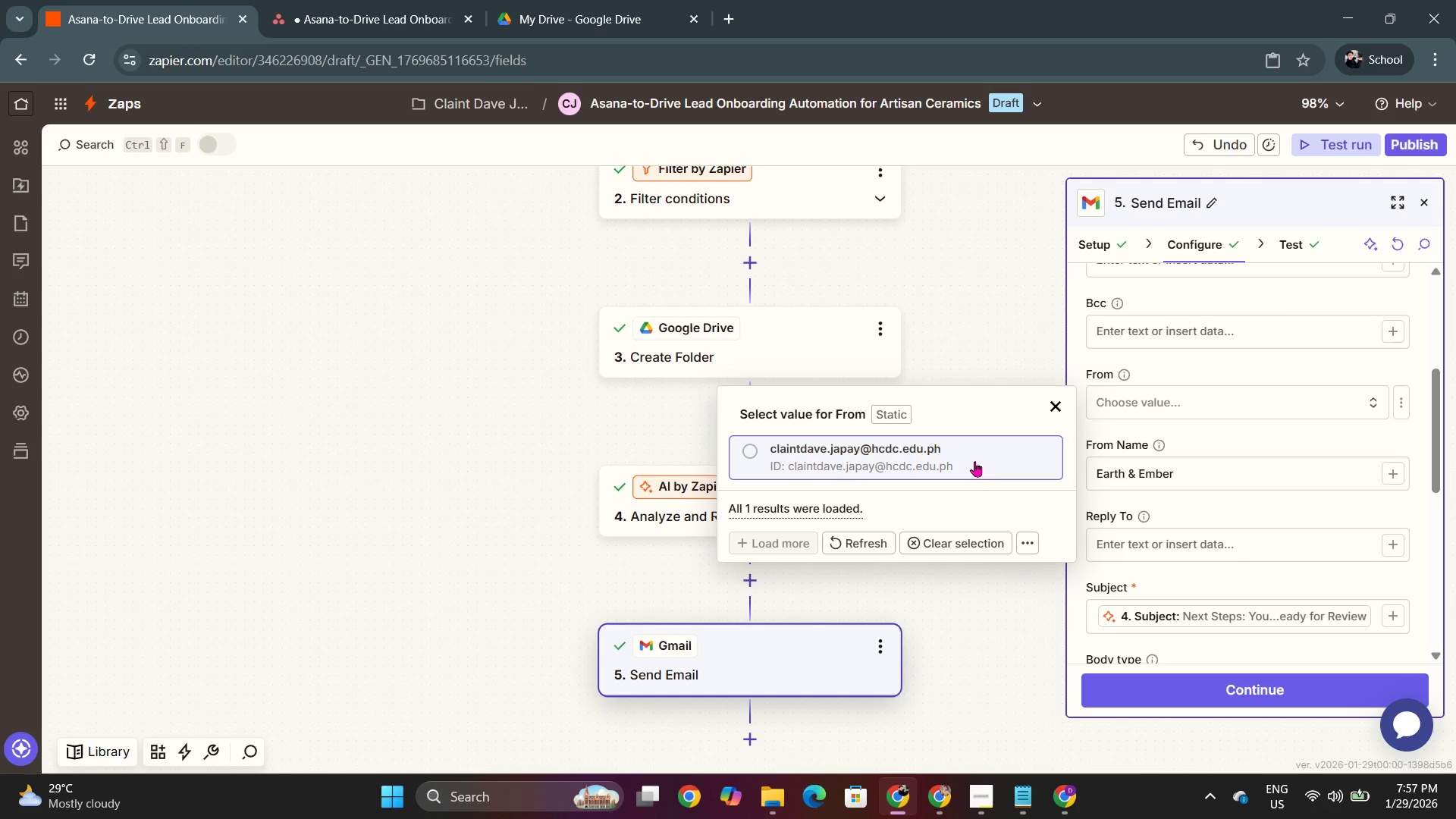 
left_click([851, 453])
 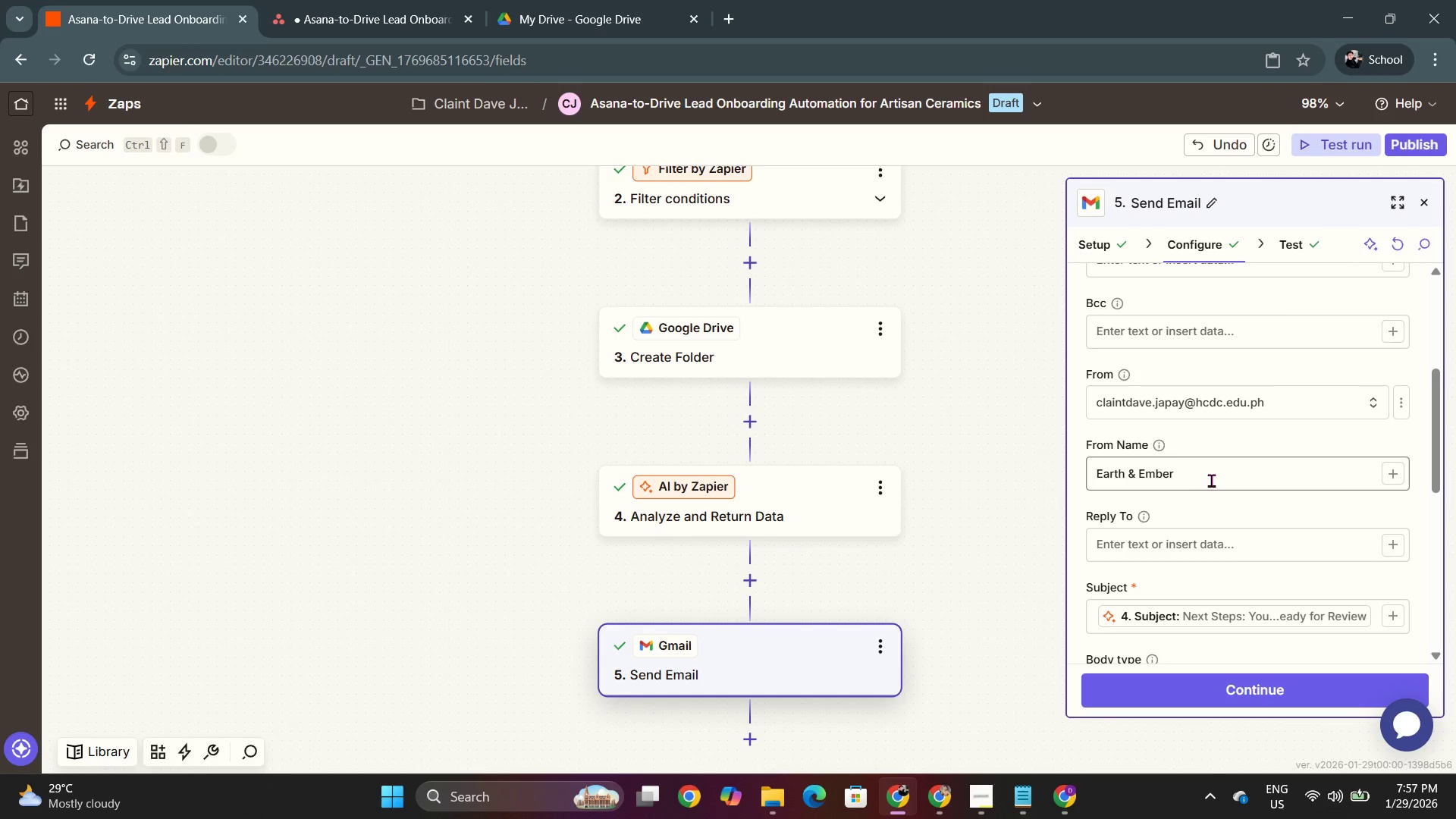 
scroll: coordinate [1272, 602], scroll_direction: down, amount: 6.0
 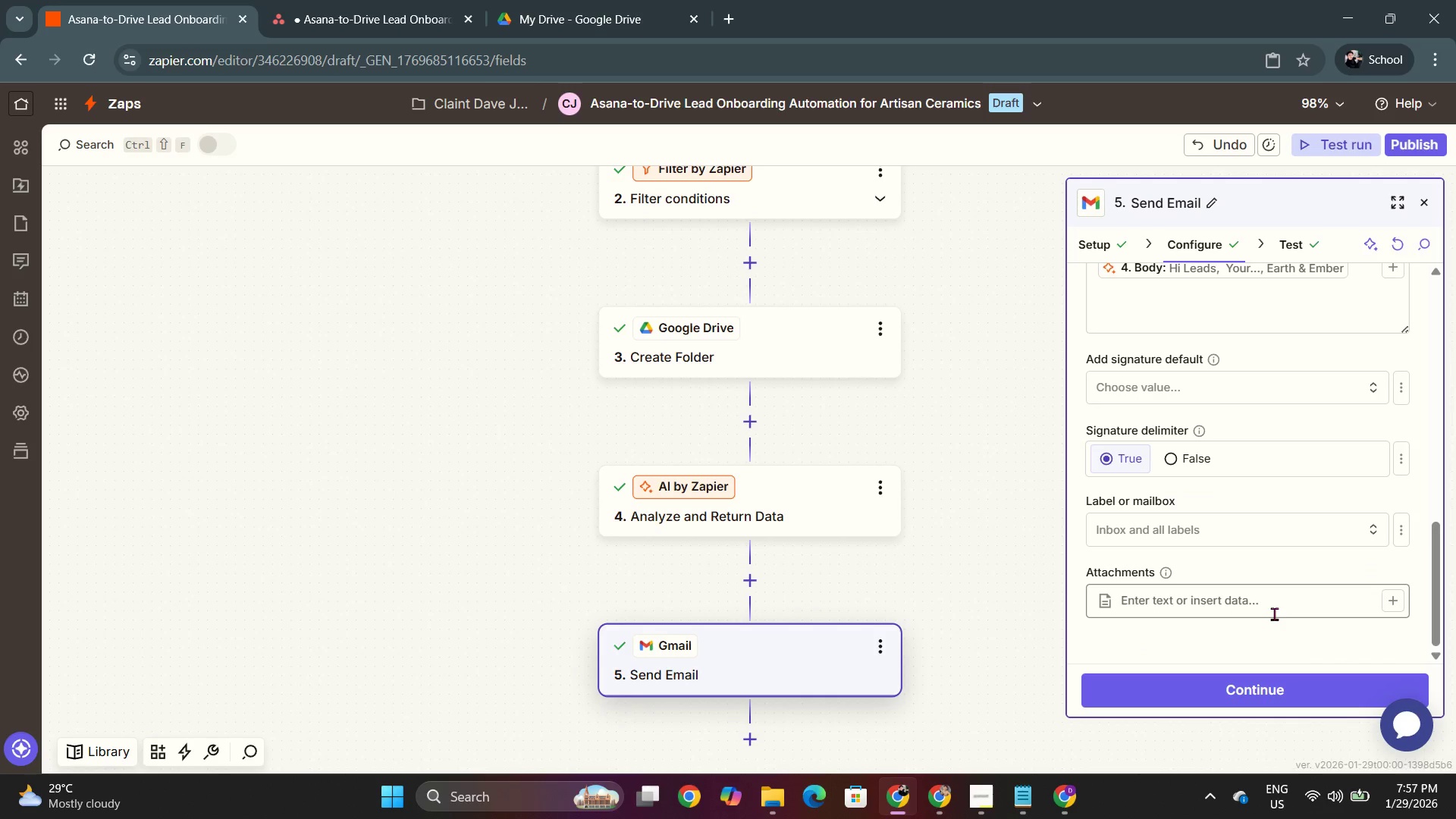 
left_click([1276, 700])
 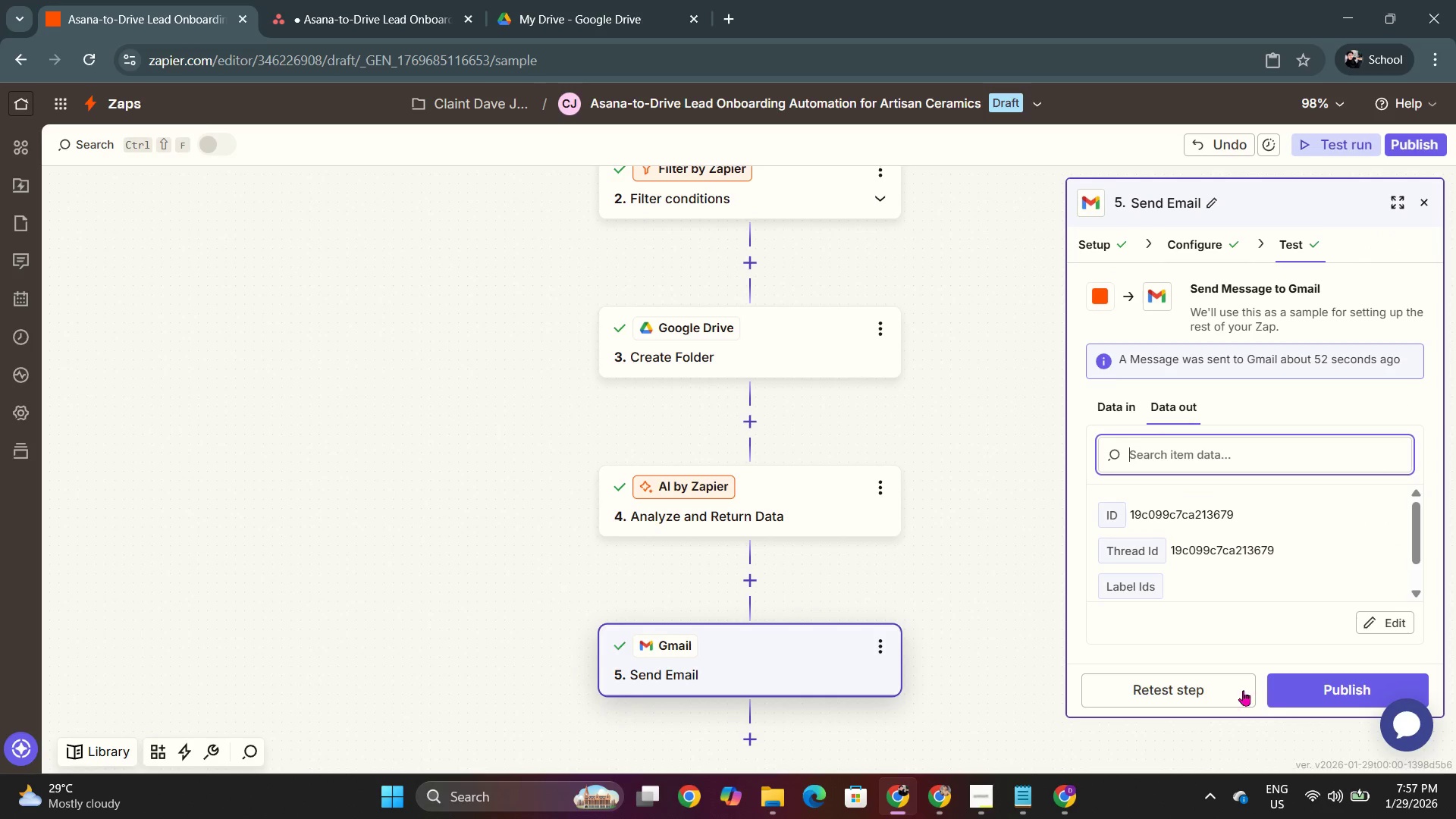 
scroll: coordinate [1274, 613], scroll_direction: down, amount: 2.0
 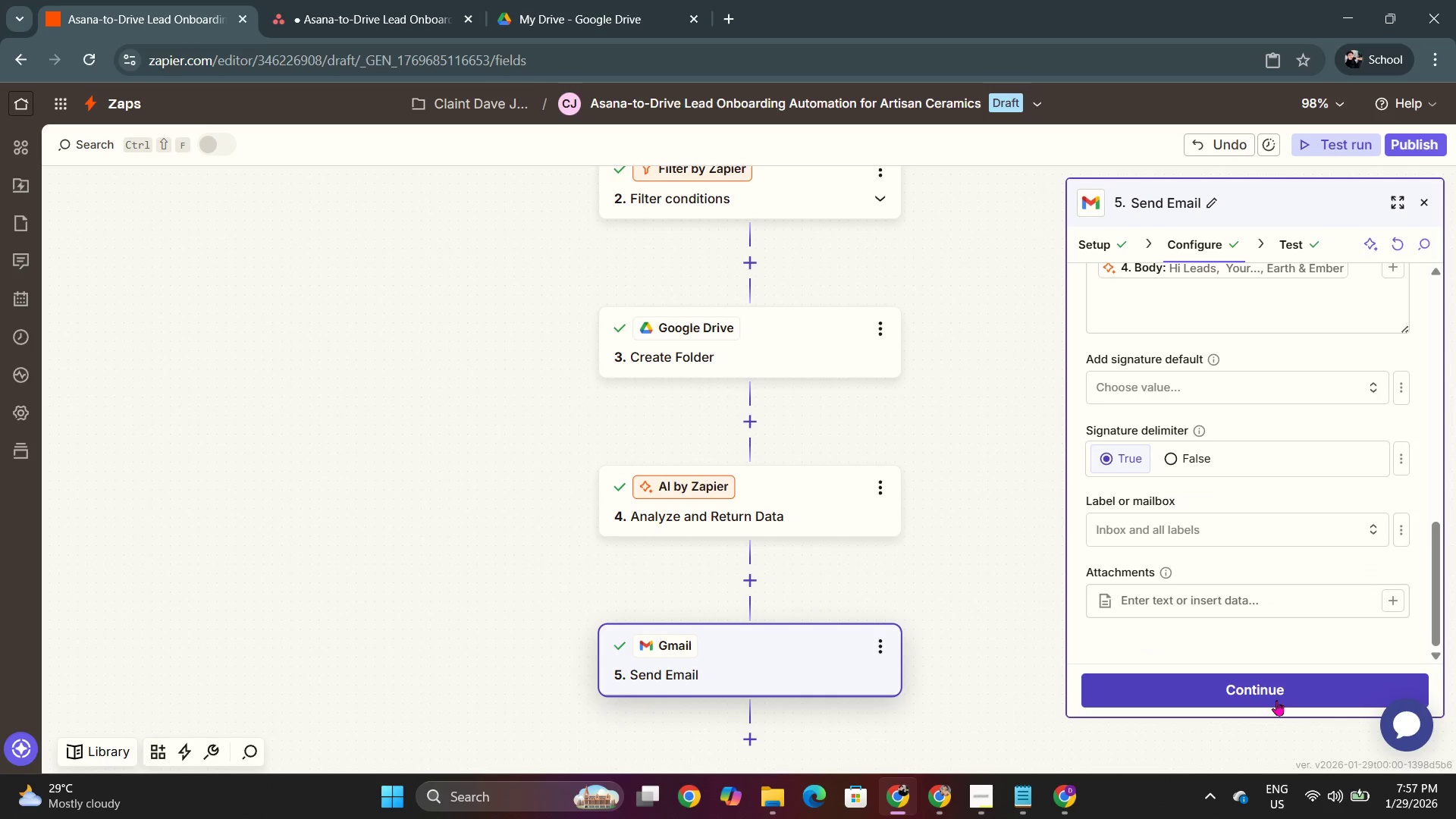 
key(Alt+AltLeft)
 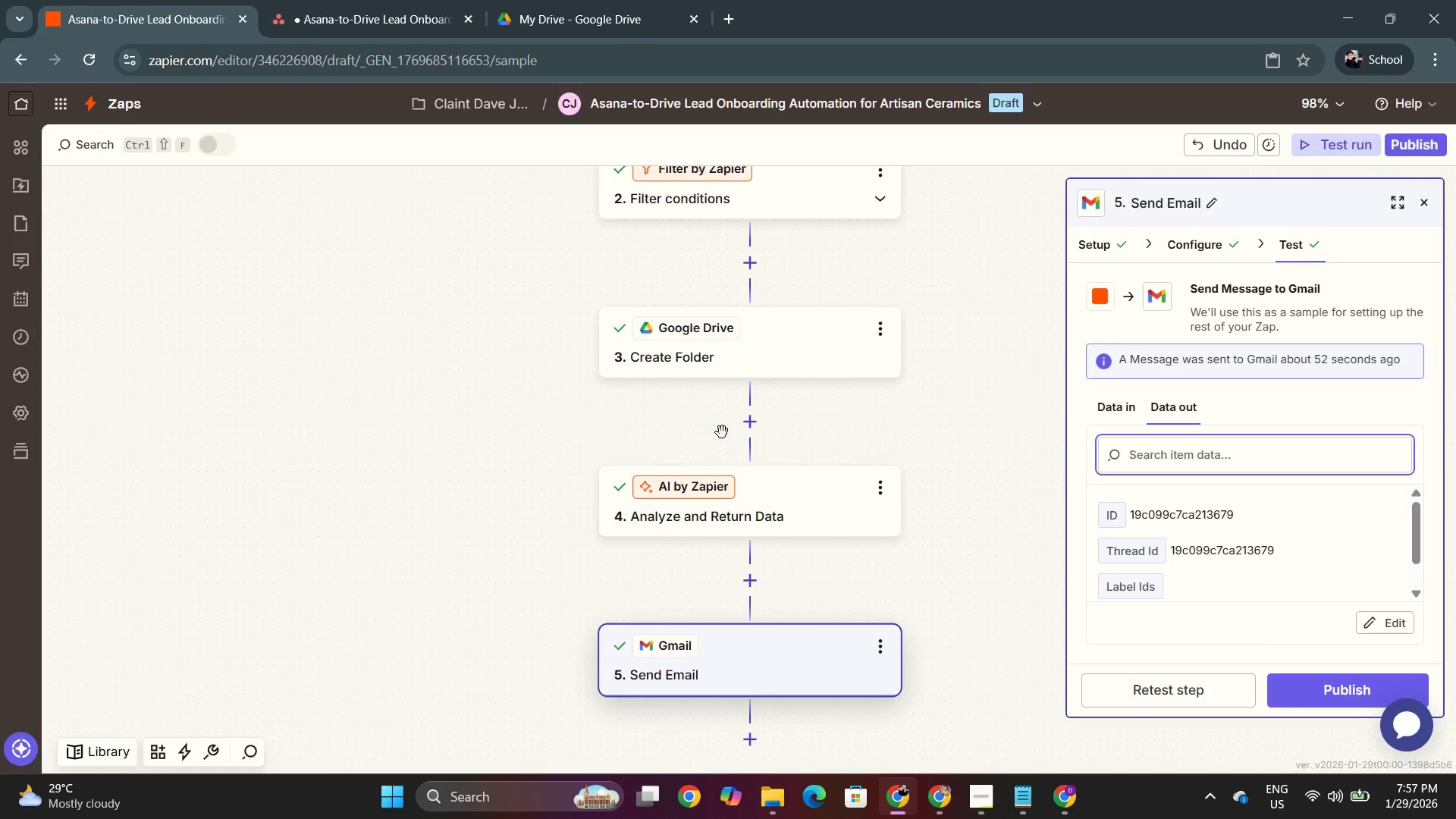 
key(Alt+Tab)
 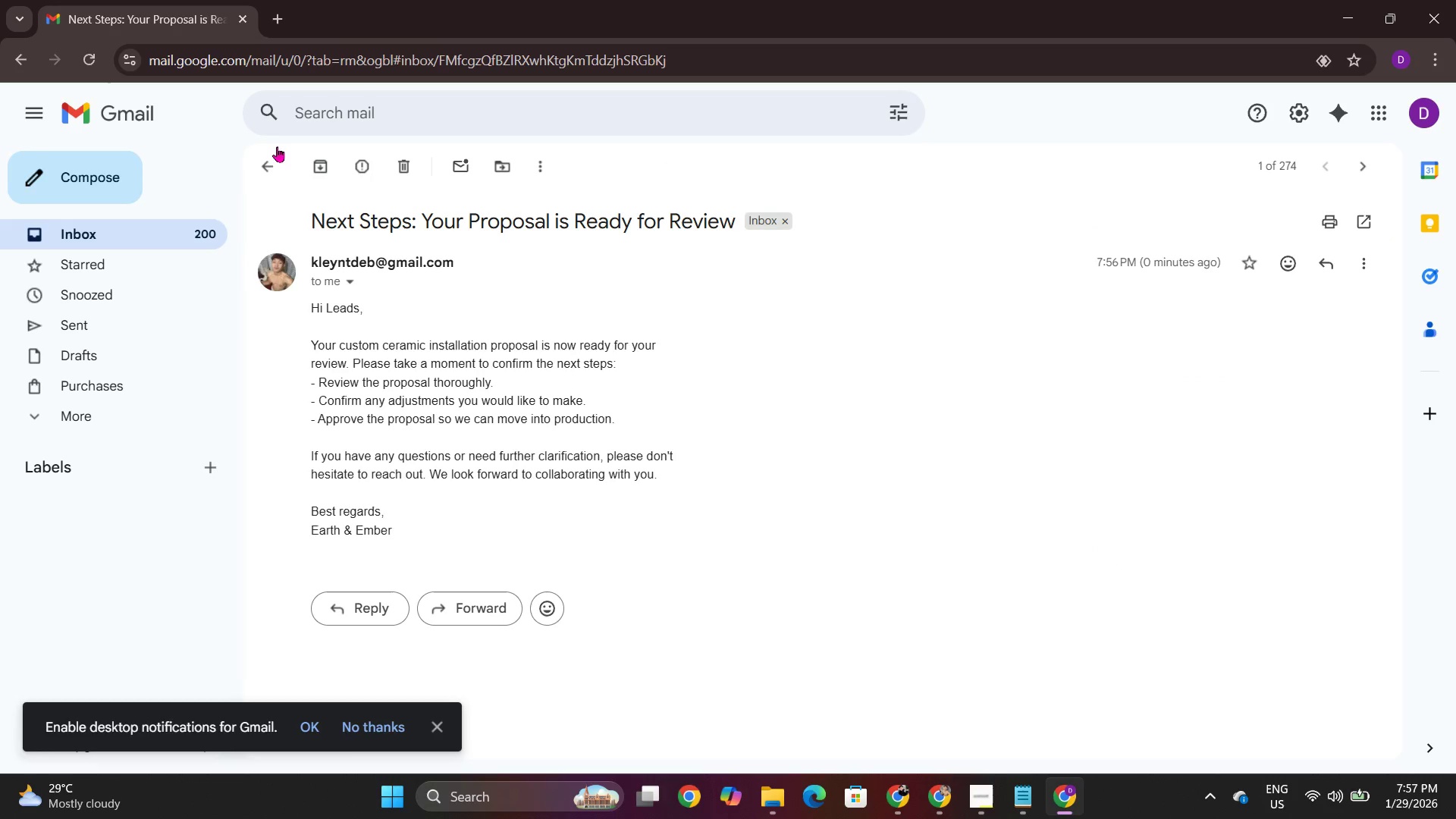 
left_click([262, 158])
 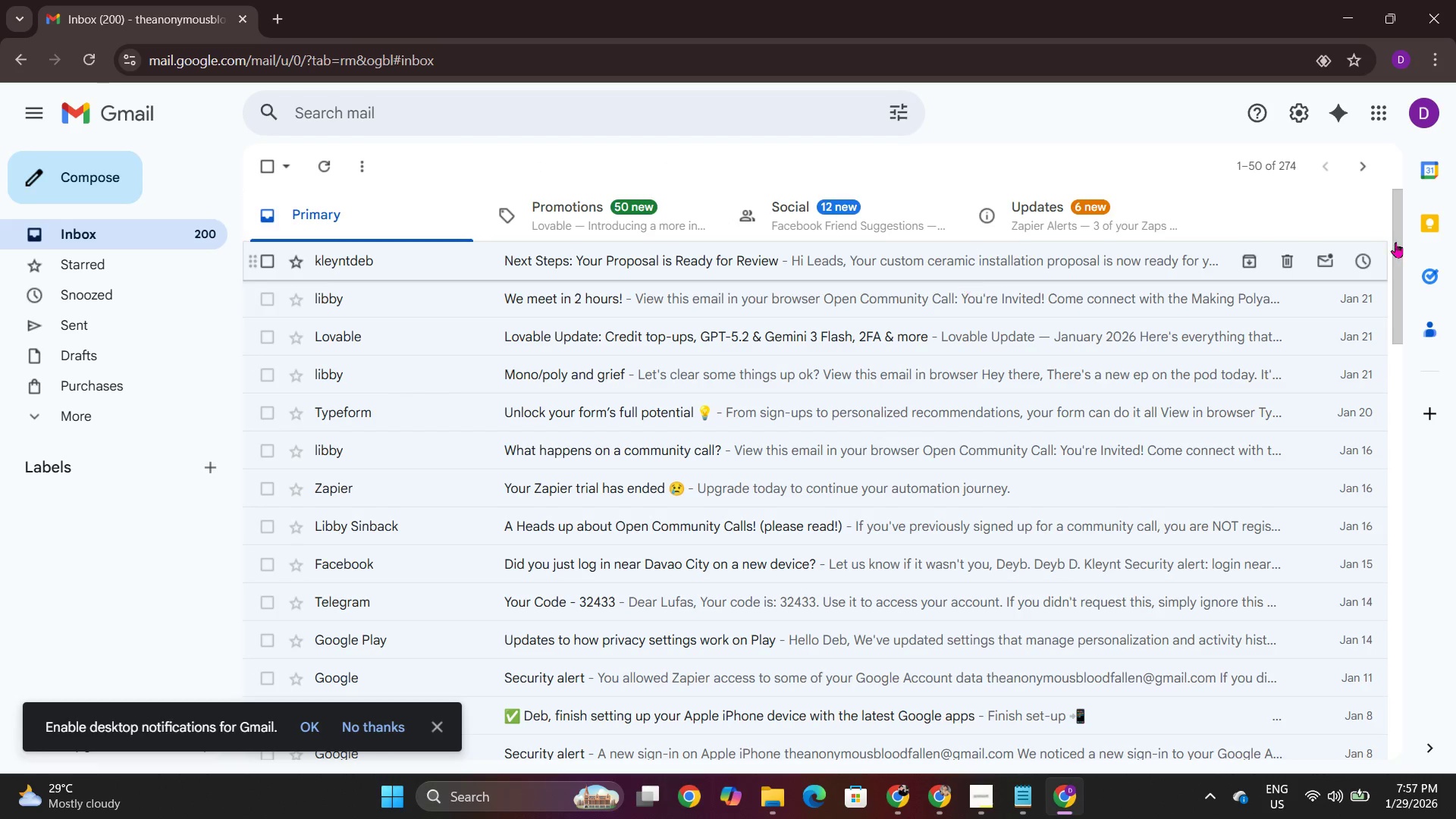 
left_click([1285, 263])
 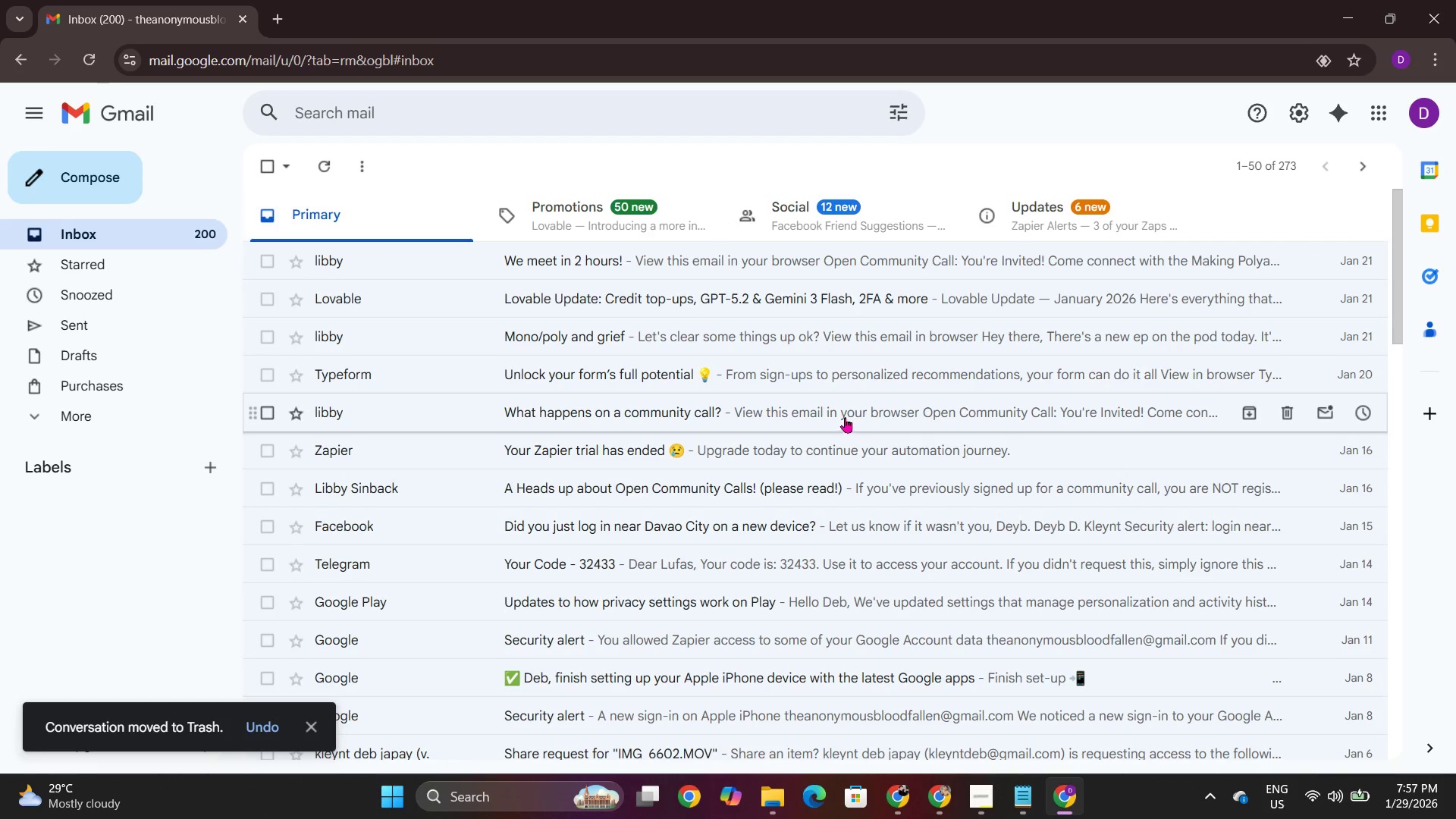 
key(Alt+AltLeft)
 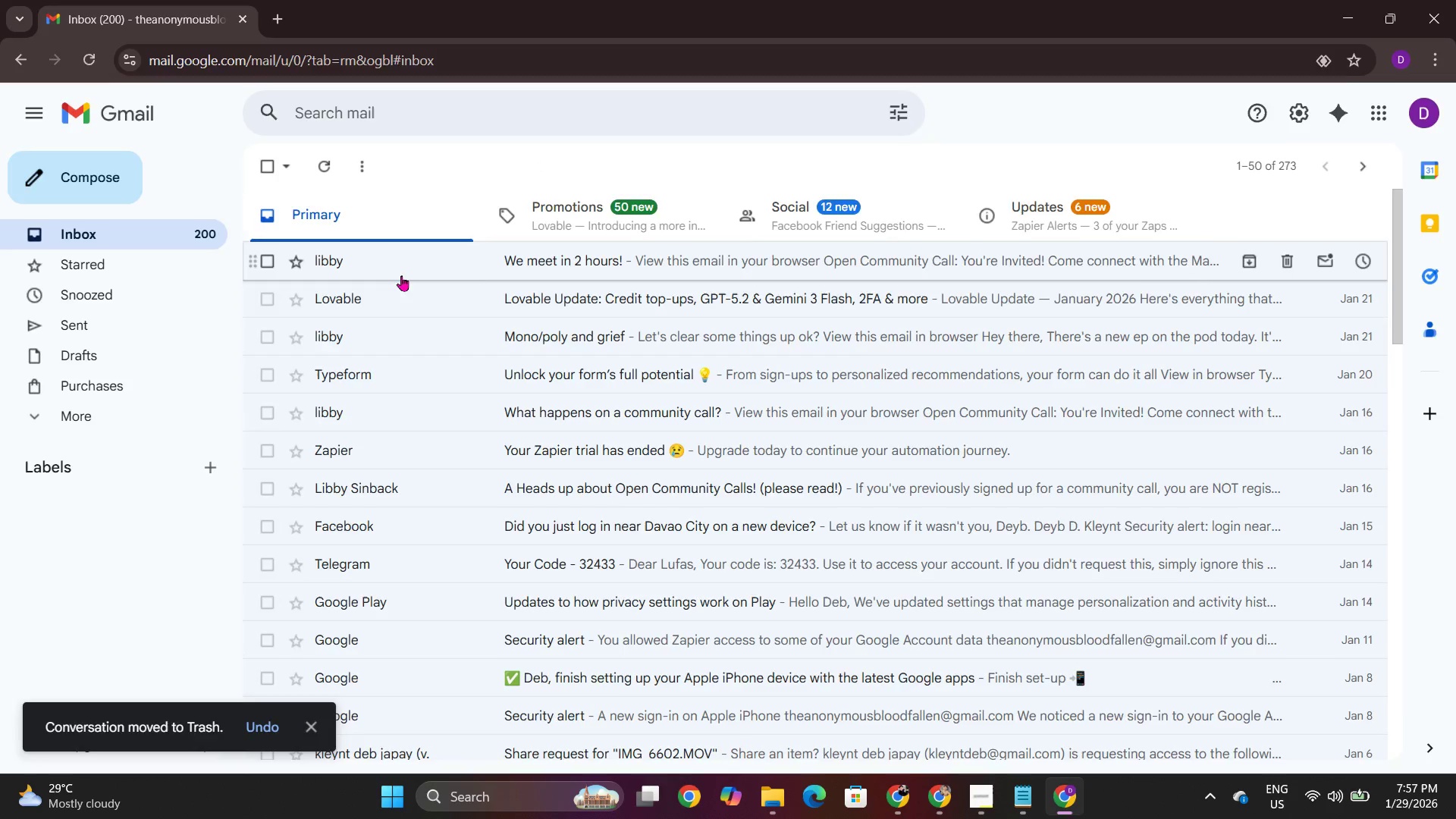 
key(Alt+Tab)
 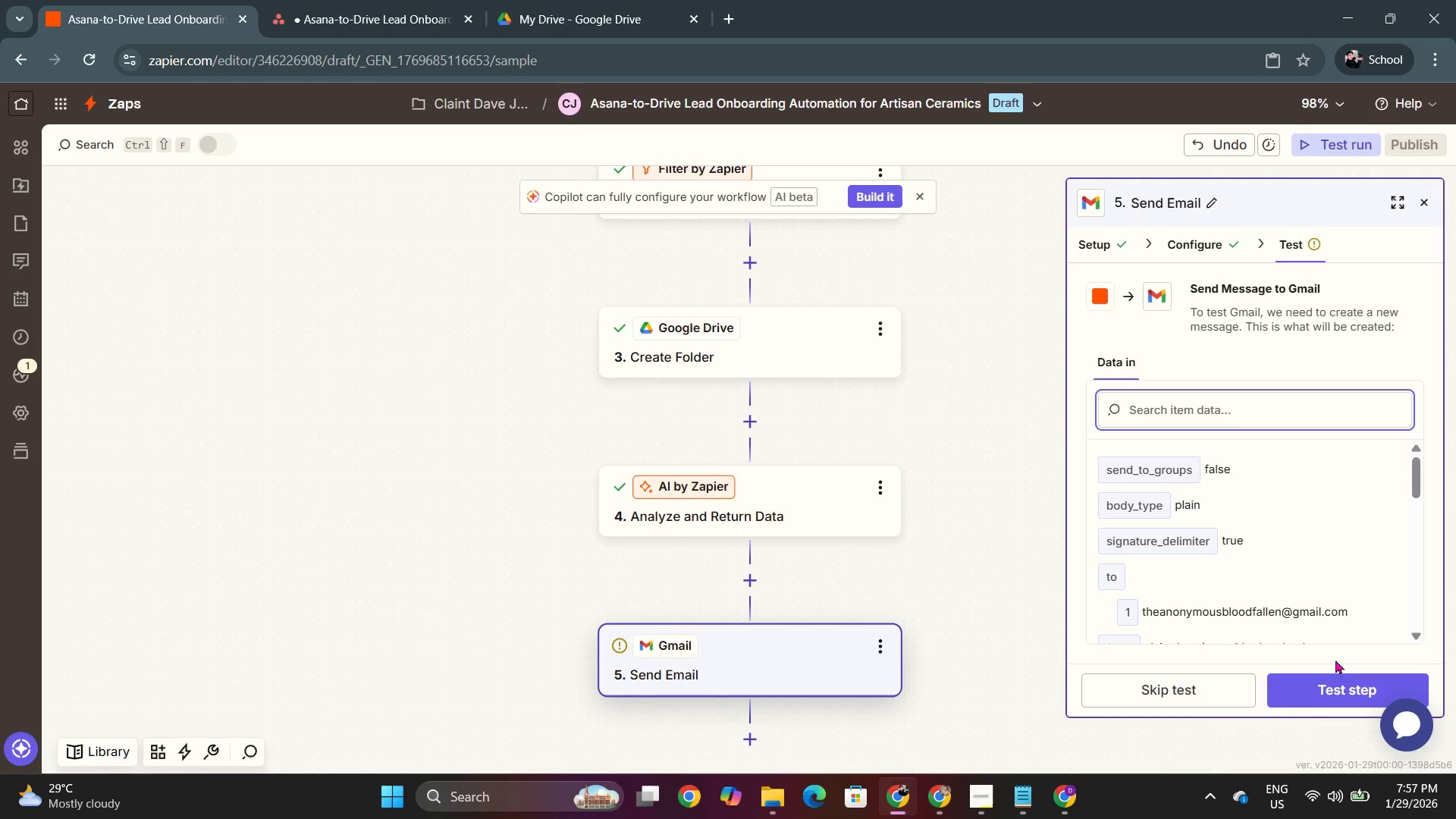 
left_click([1345, 695])
 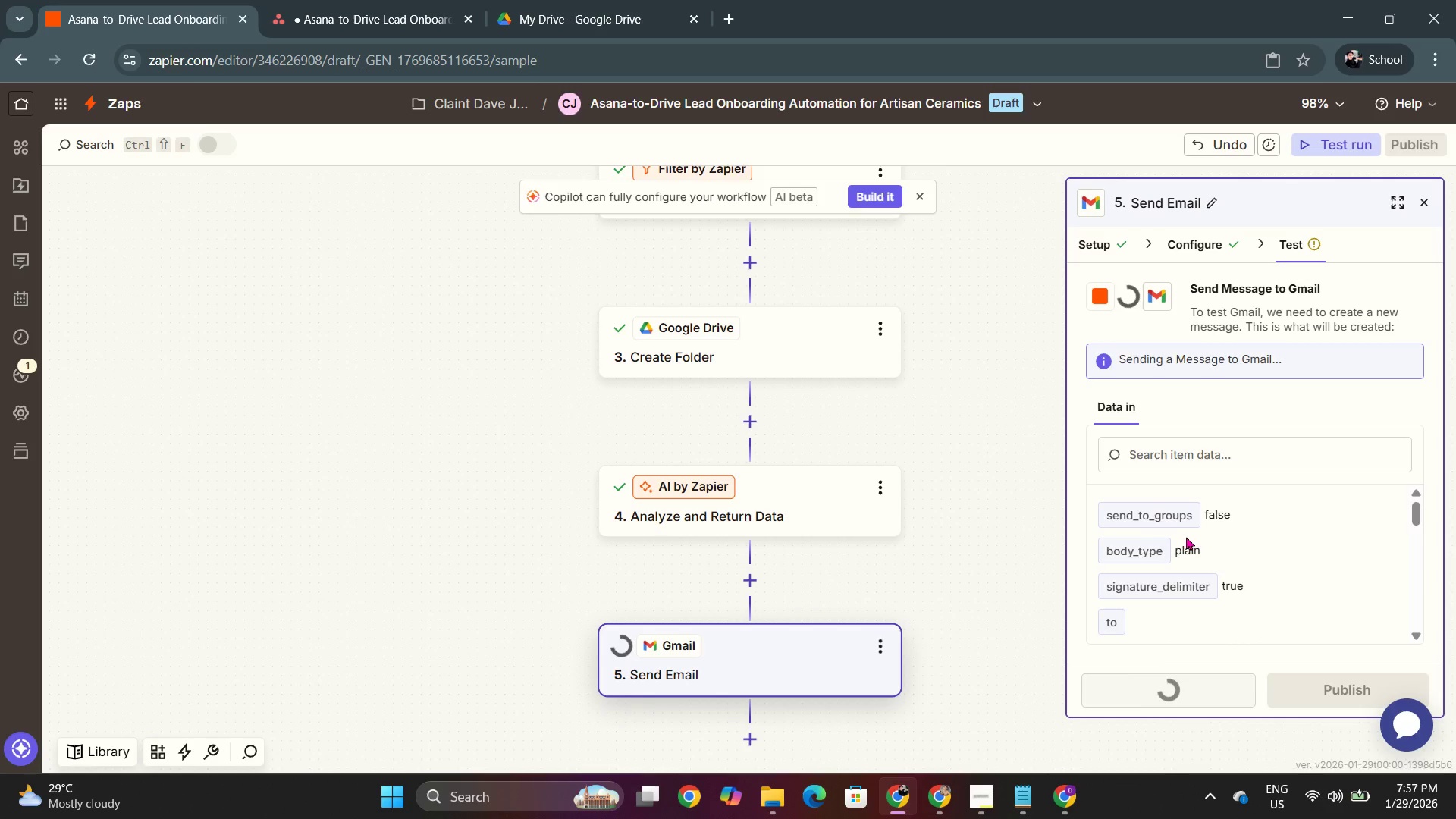 
key(Alt+AltLeft)
 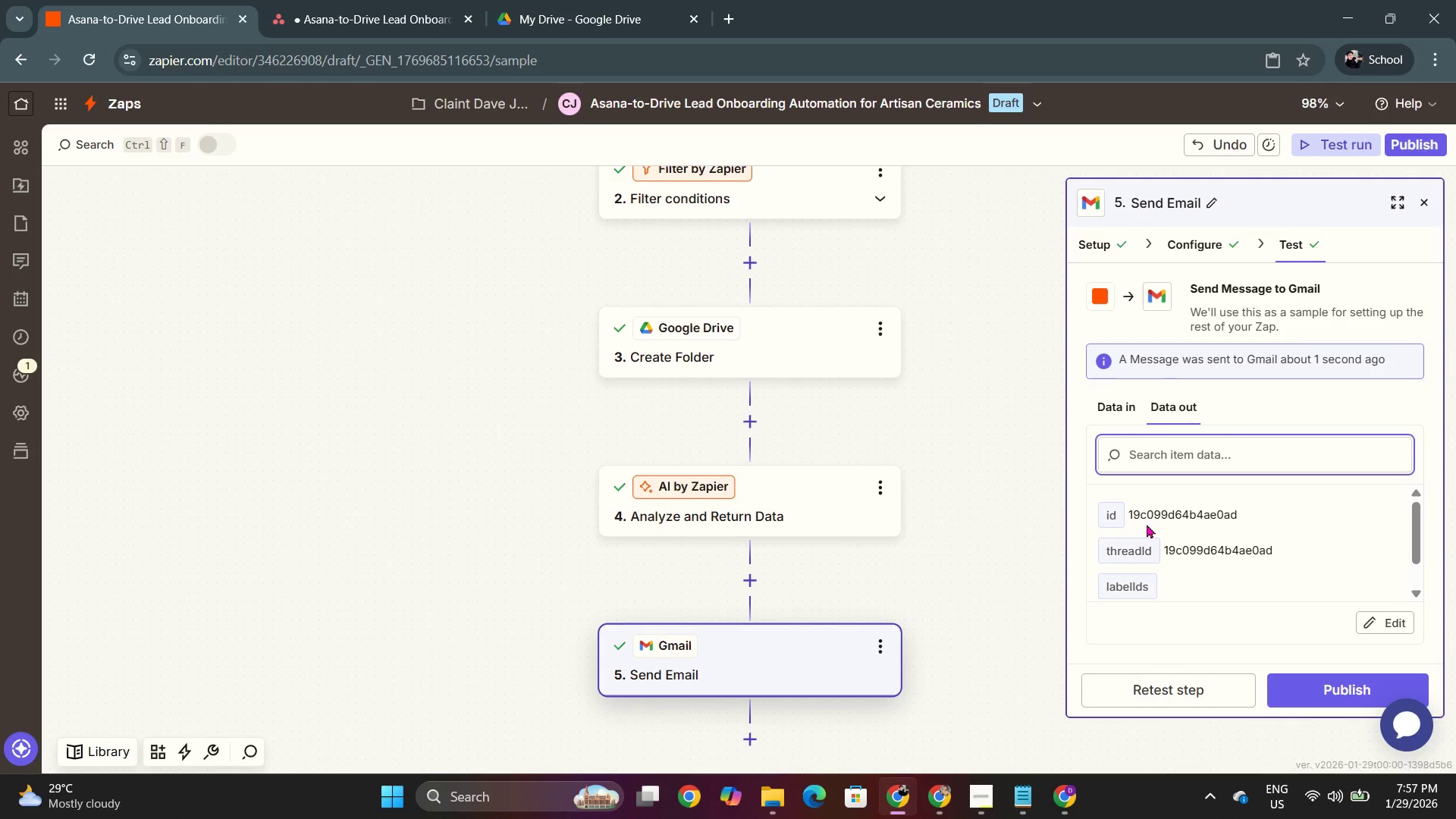 
key(Alt+Tab)
 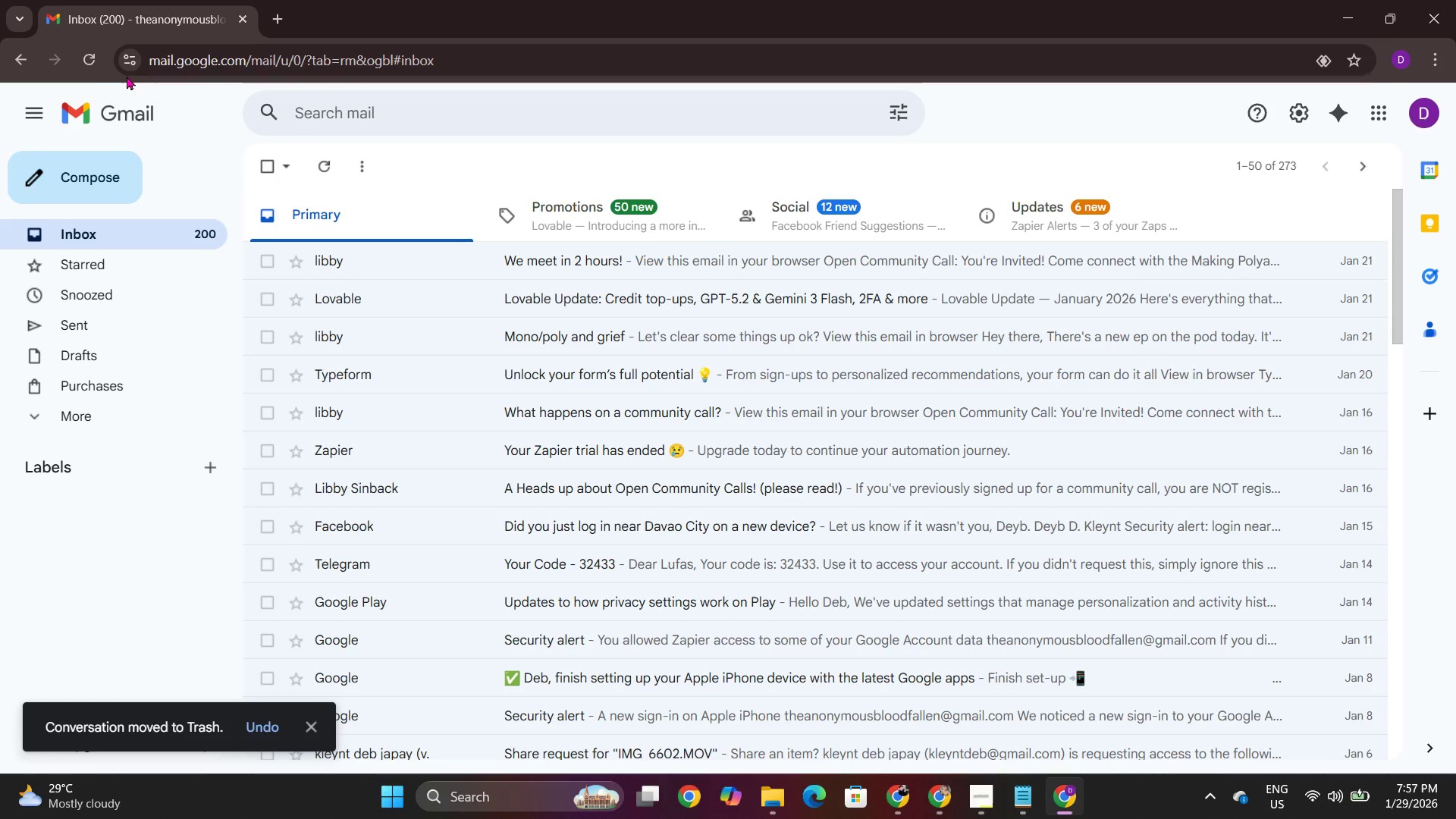 
left_click([85, 57])
 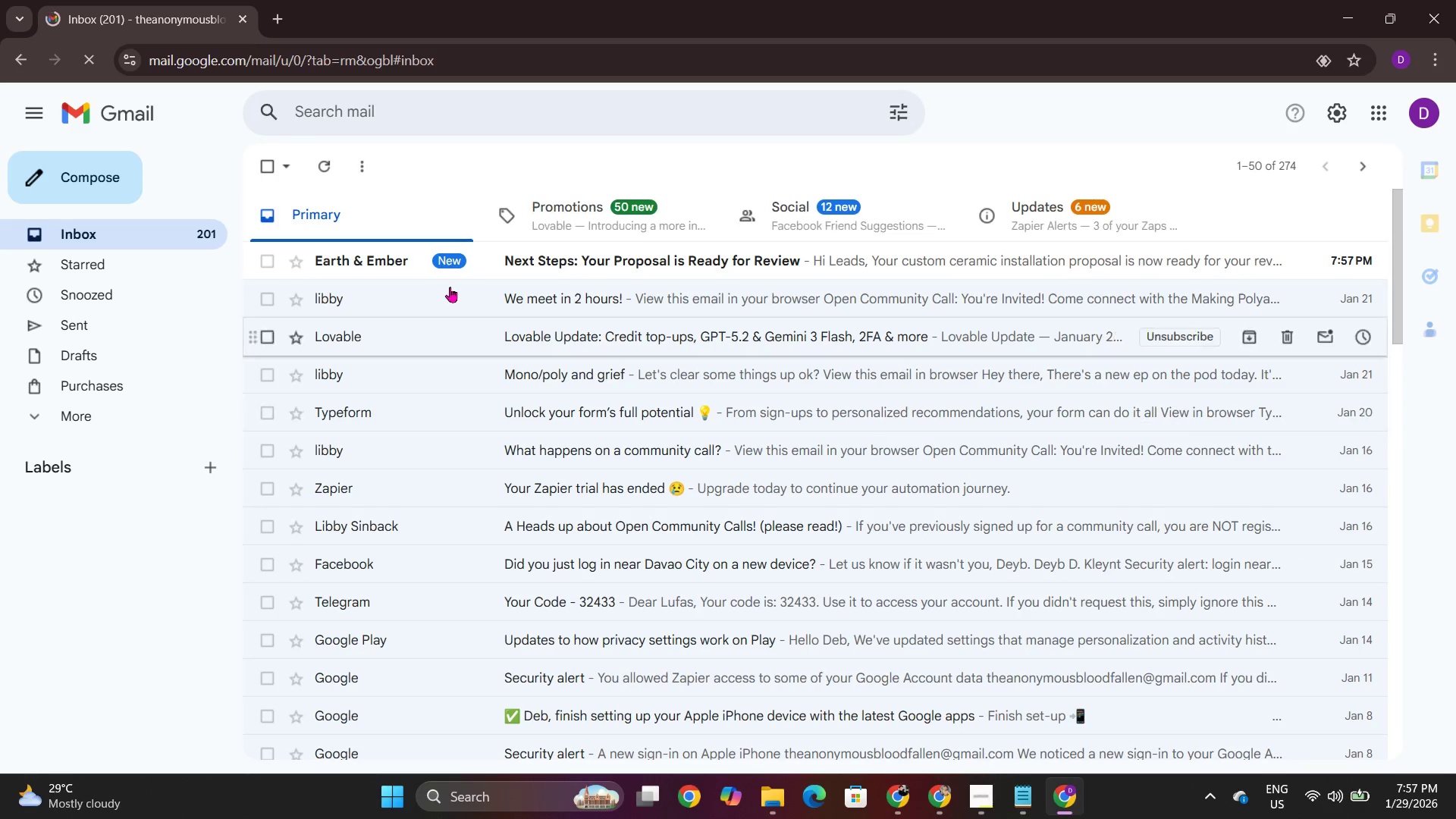 
left_click([450, 267])
 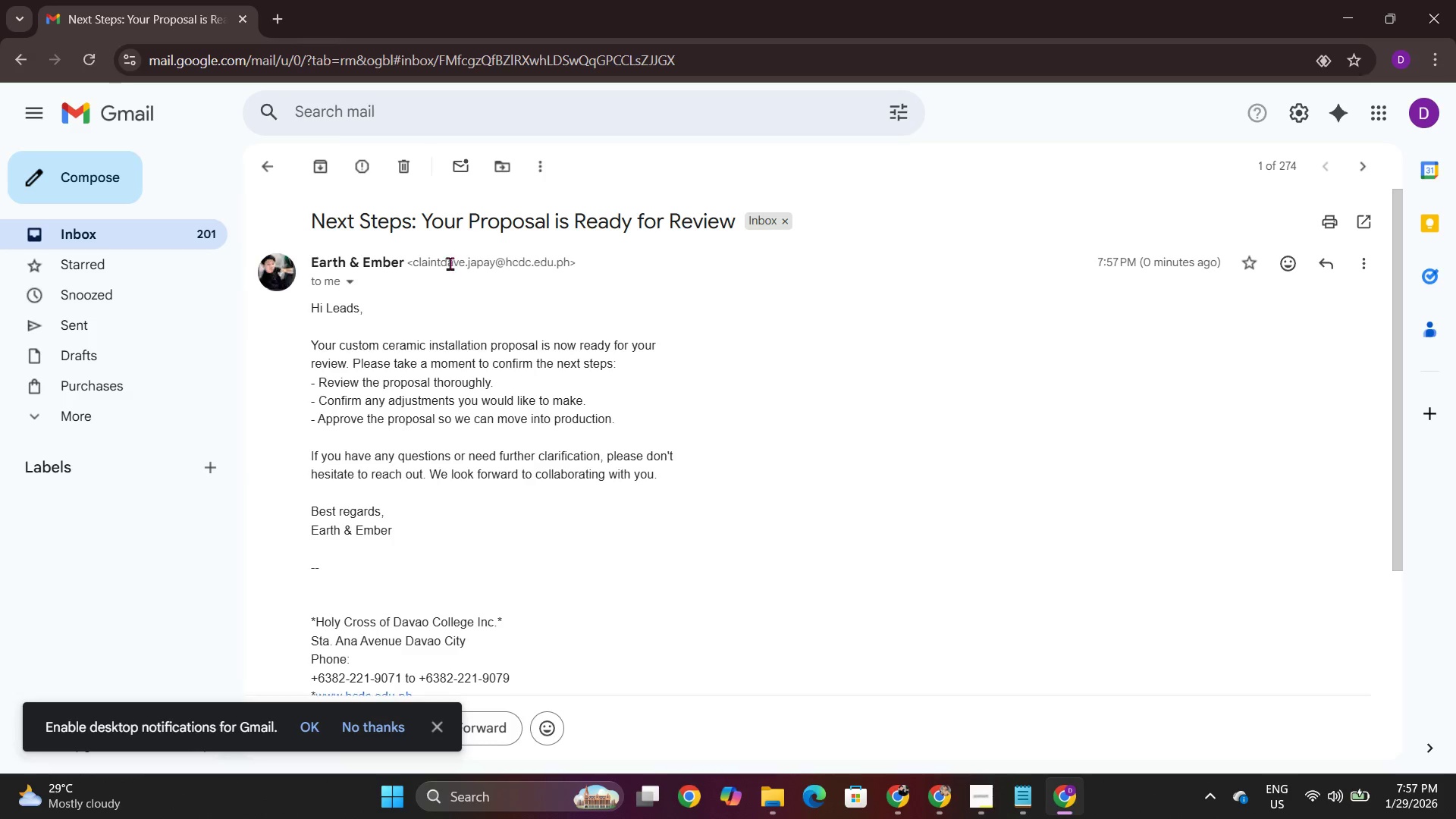 
scroll: coordinate [370, 377], scroll_direction: up, amount: 1.0
 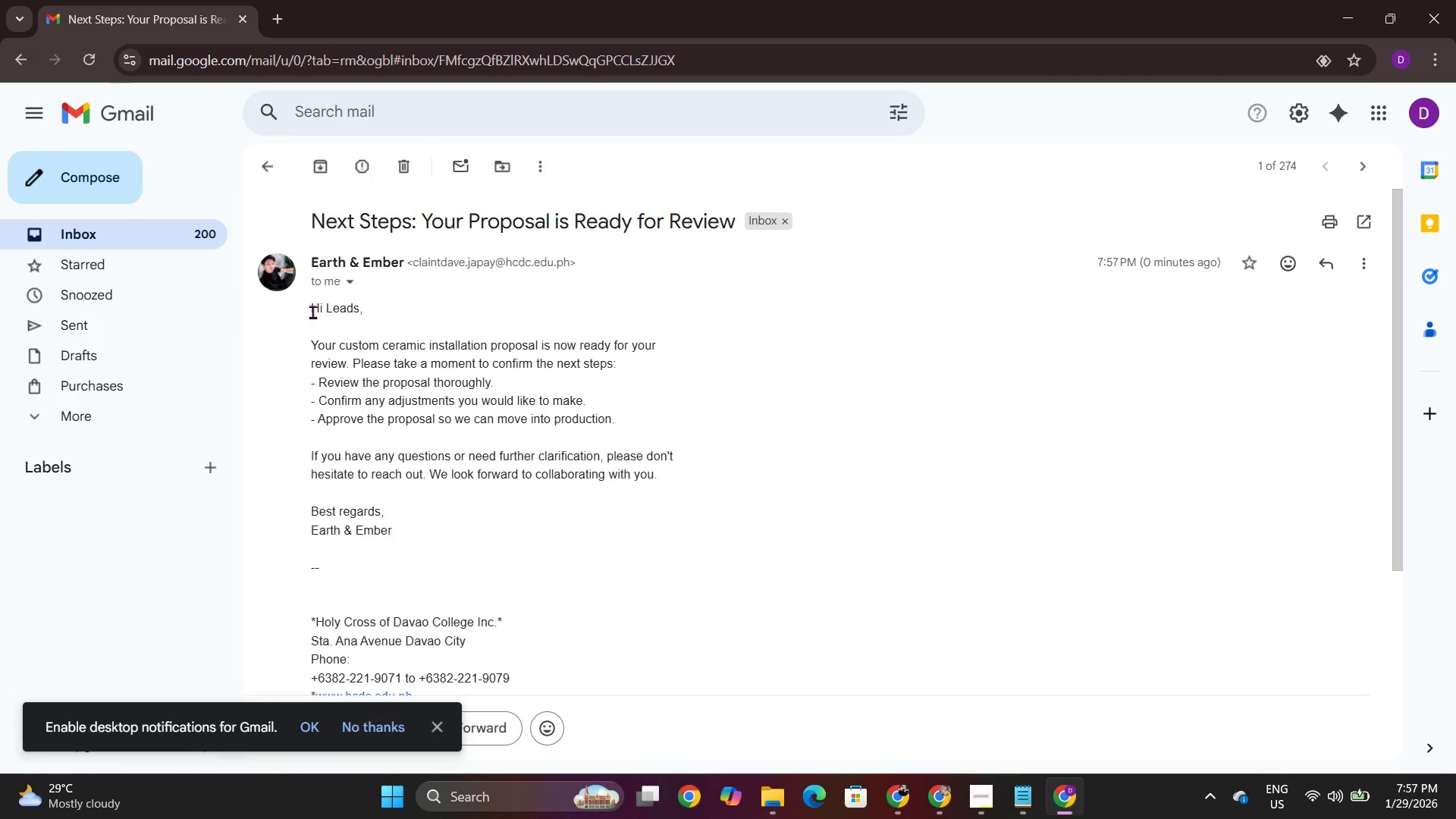 
left_click_drag(start_coordinate=[312, 311], to_coordinate=[430, 528])
 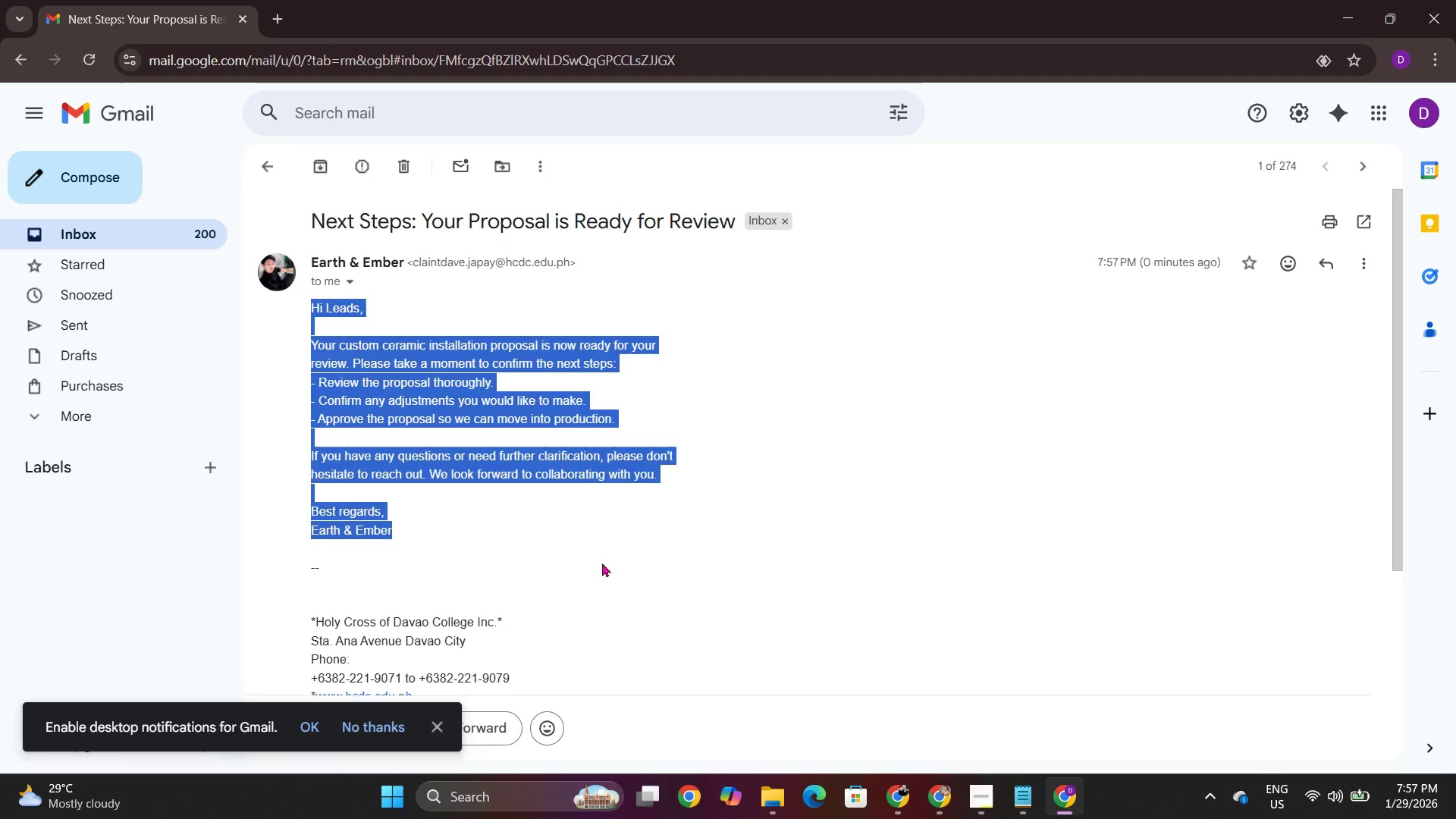 
left_click([616, 566])
 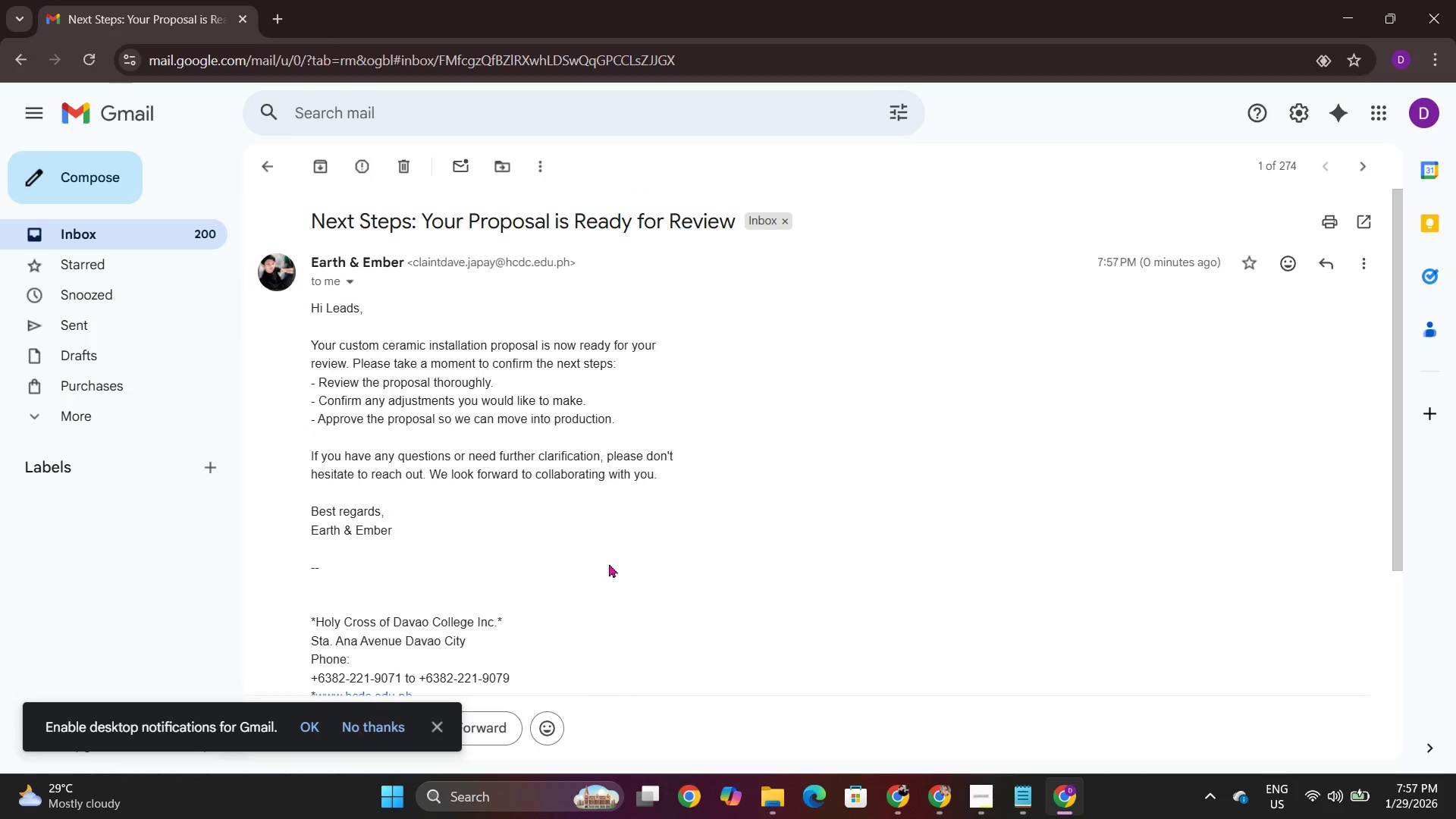 
scroll: coordinate [517, 524], scroll_direction: down, amount: 1.0
 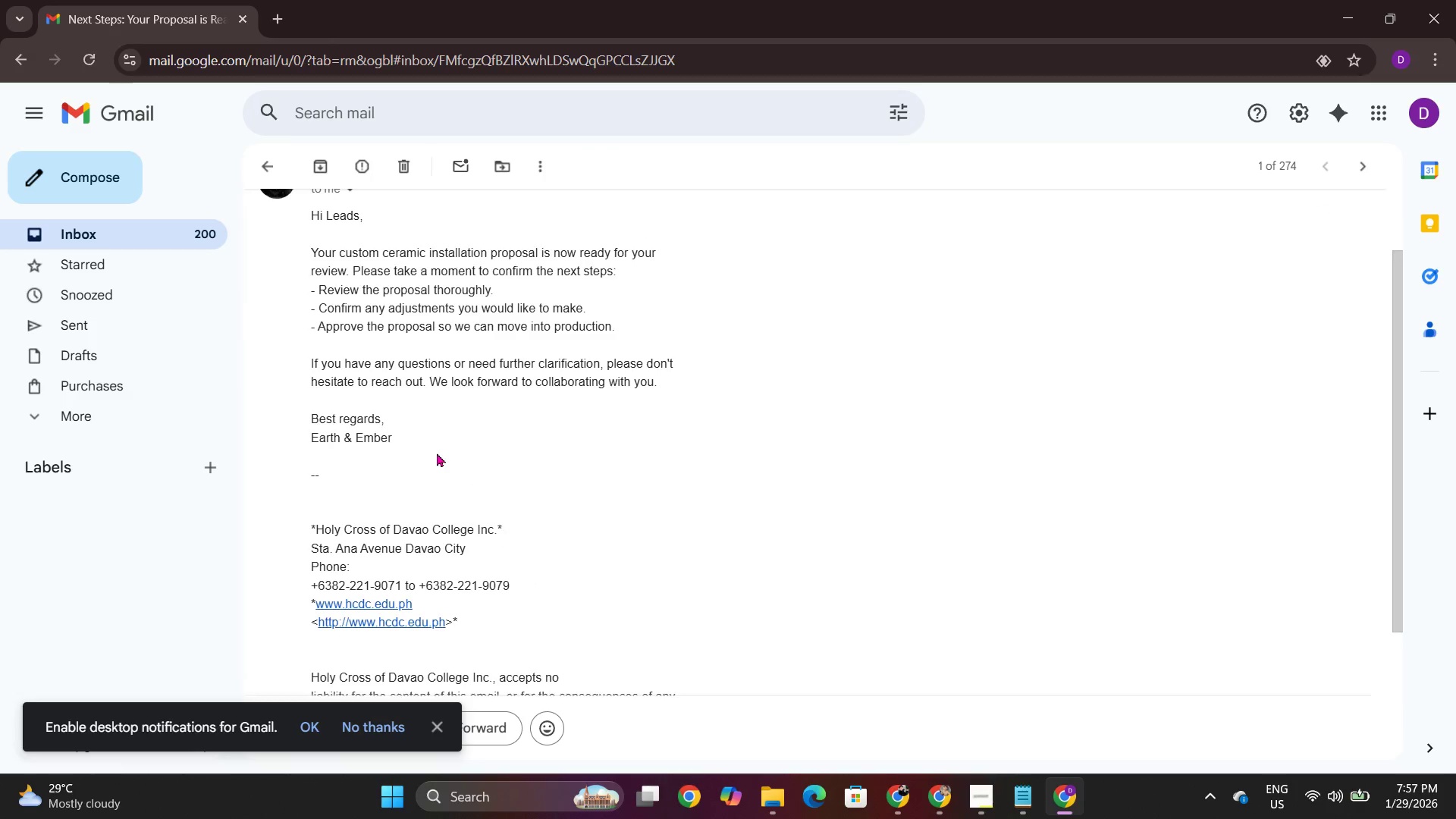 
scroll: coordinate [472, 441], scroll_direction: up, amount: 5.0
 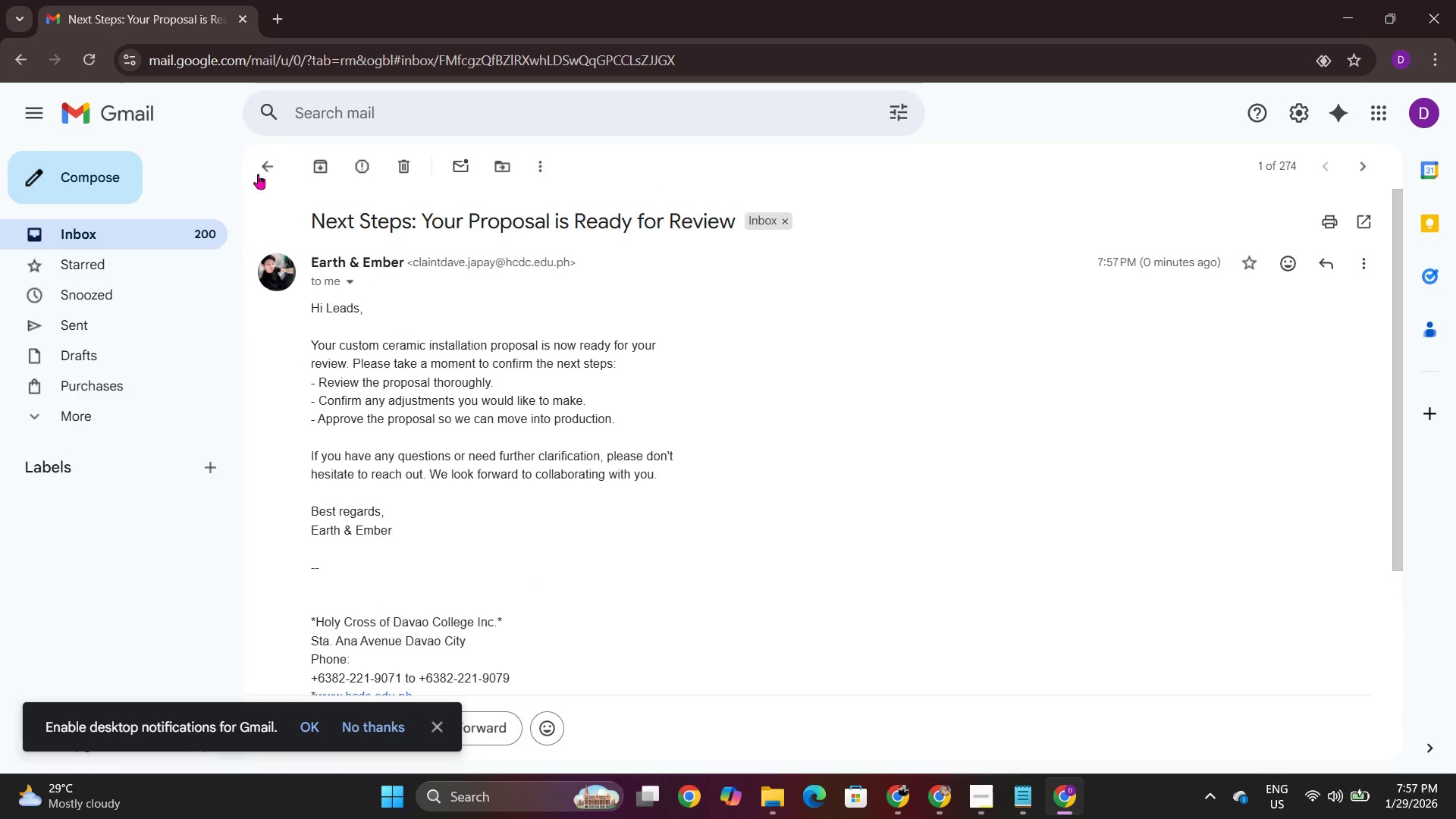 
left_click([281, 164])
 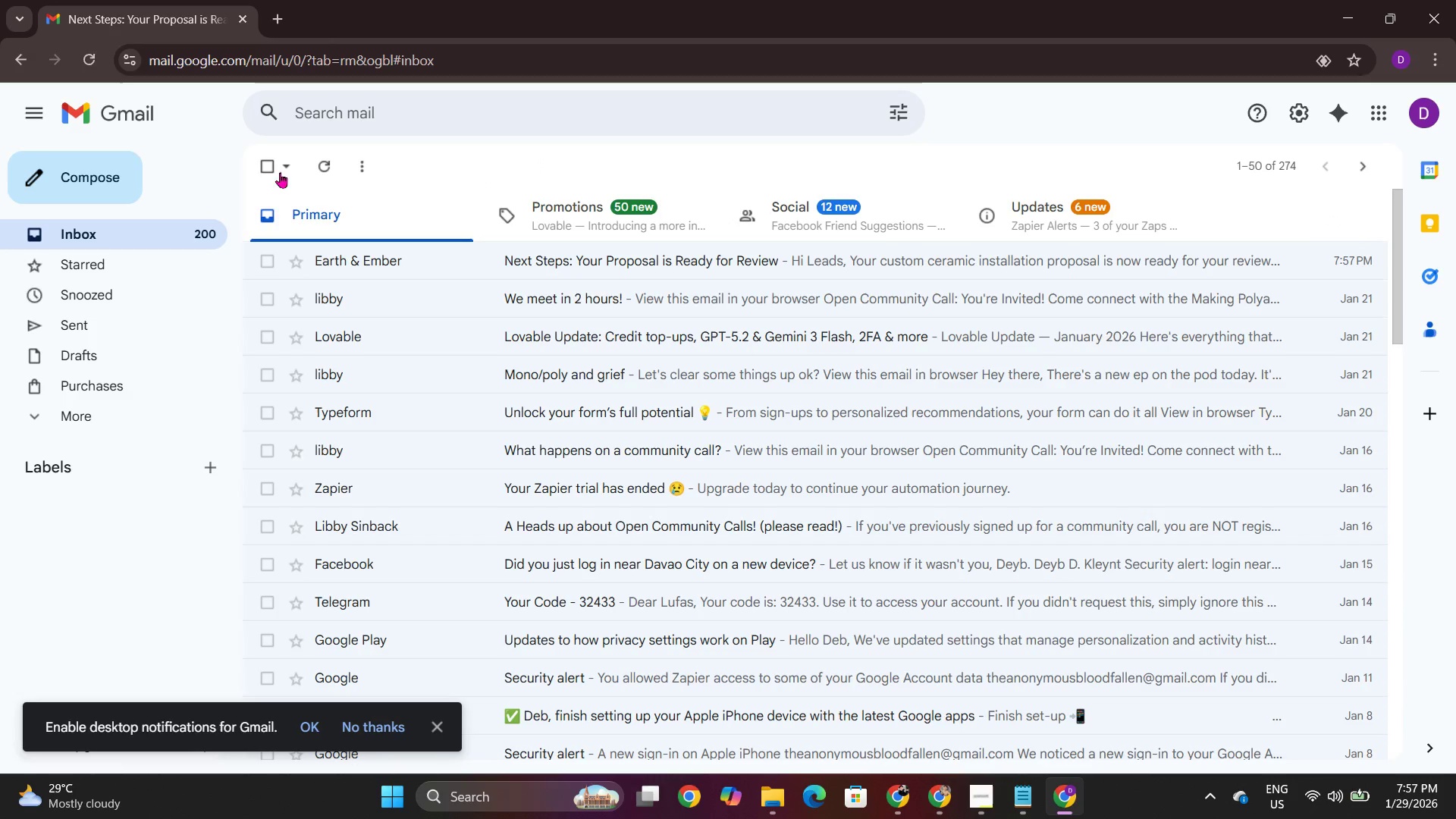 
key(Alt+AltLeft)
 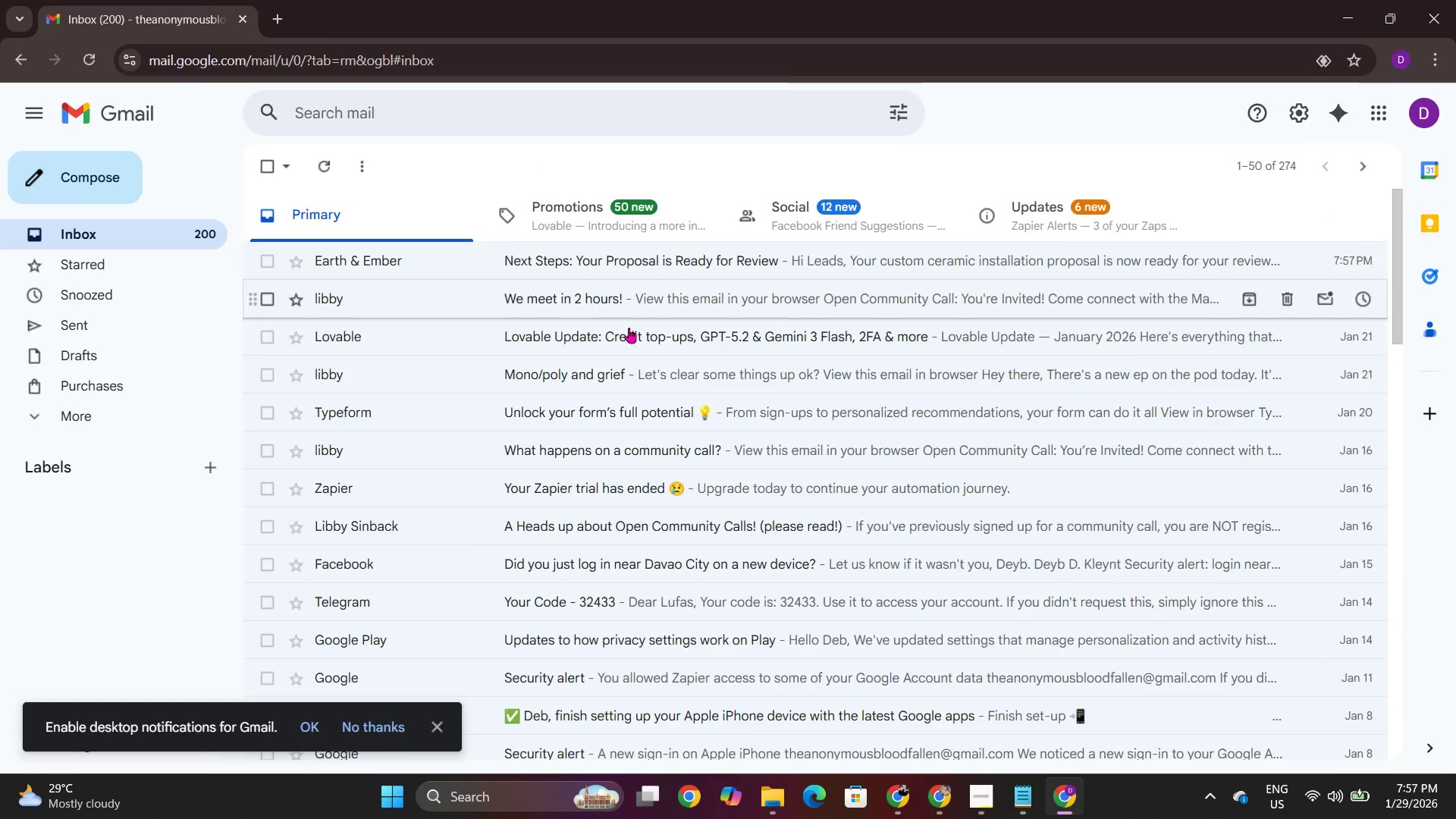 
key(Alt+Tab)
 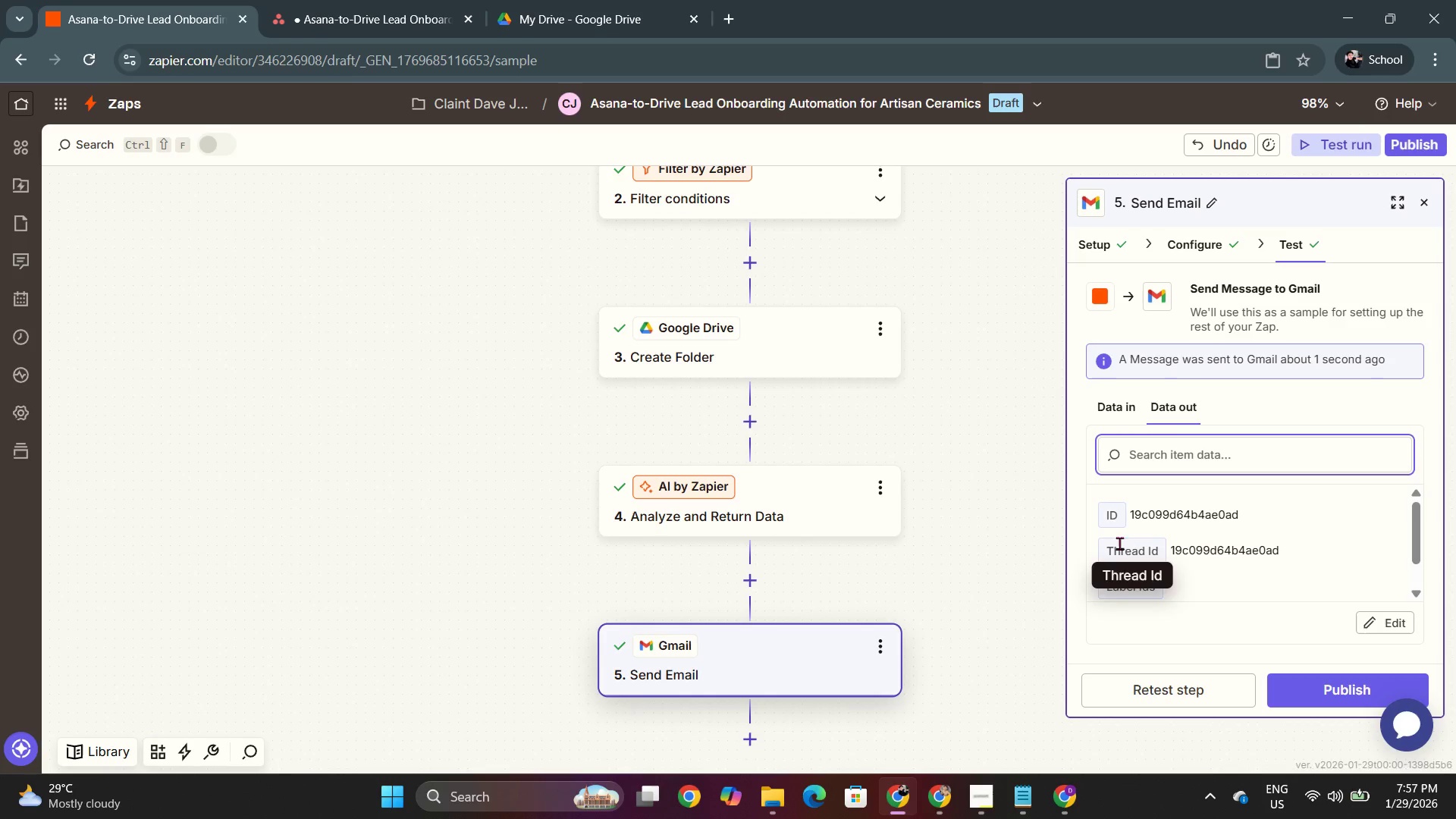 
left_click([976, 546])
 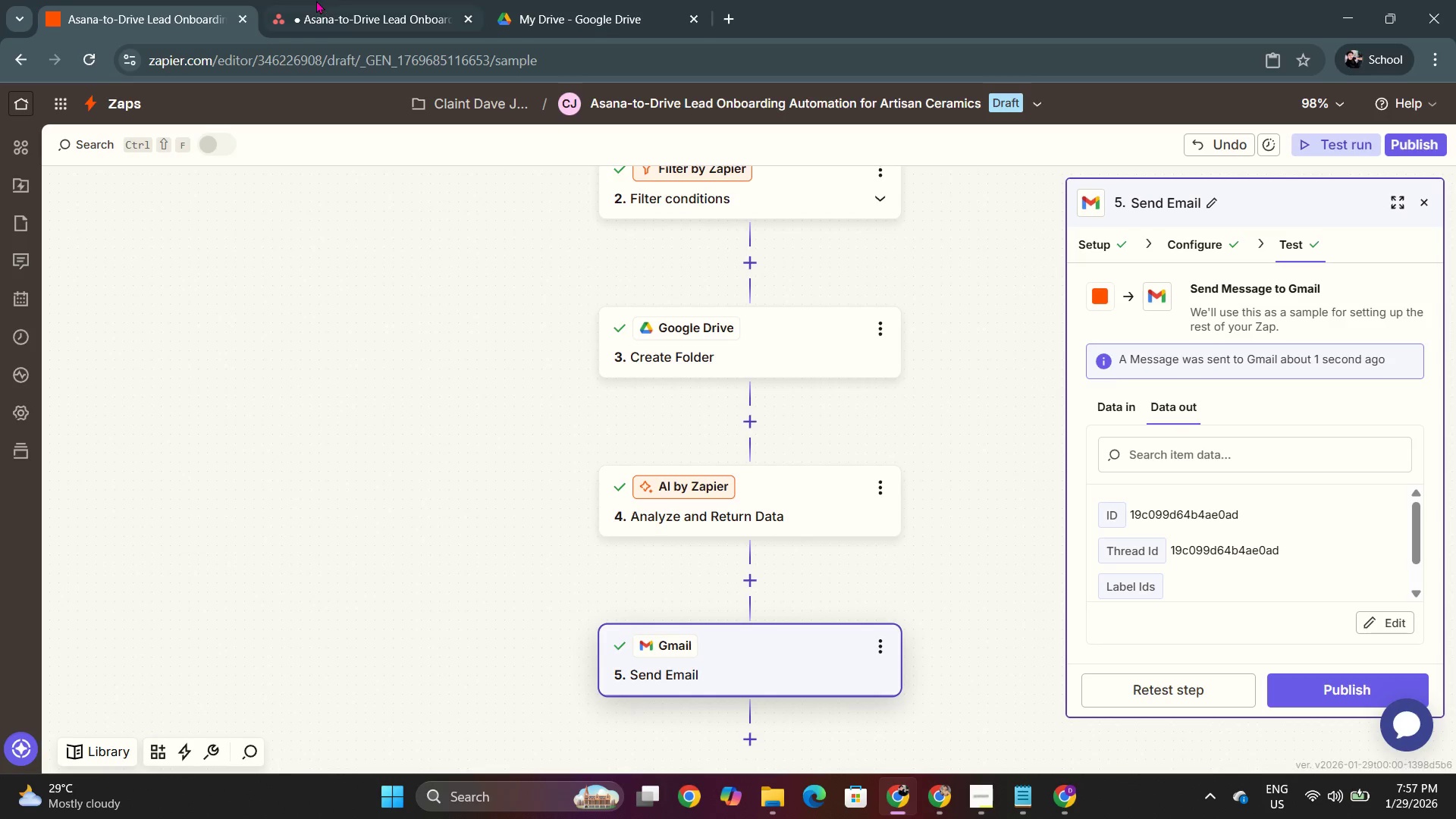 
key(Alt+AltLeft)
 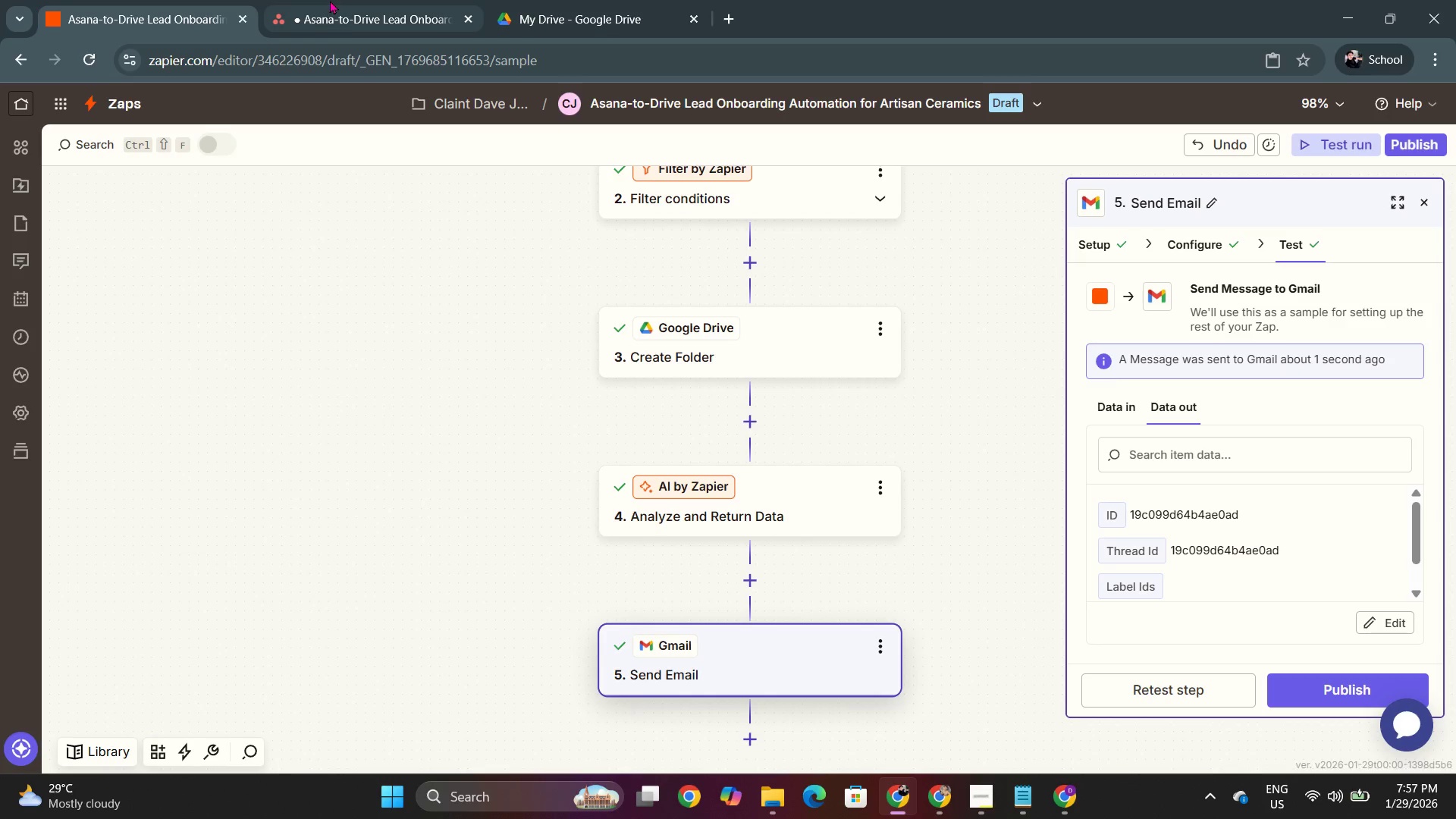 
key(Alt+Tab)
 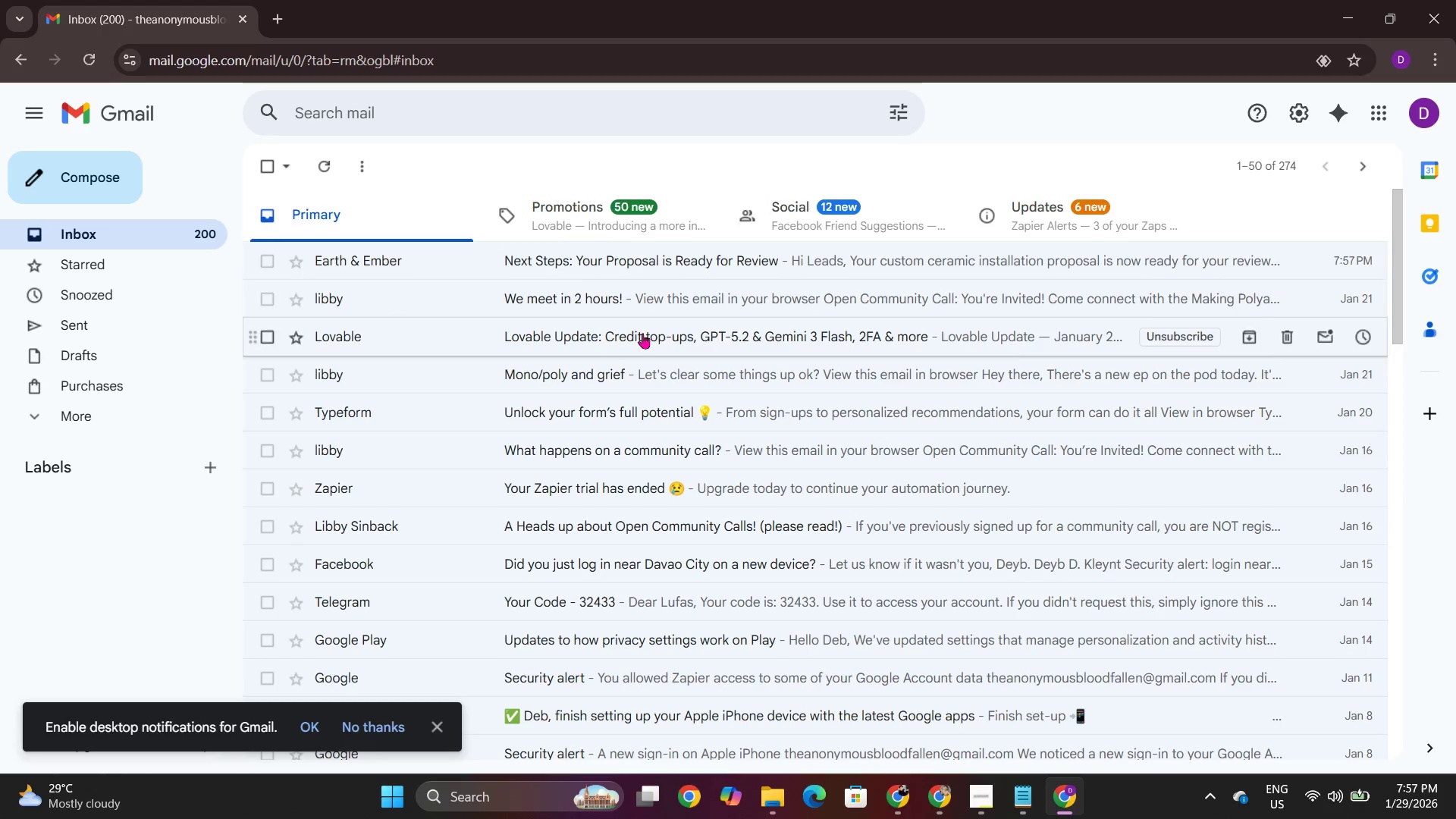 
key(Alt+AltLeft)
 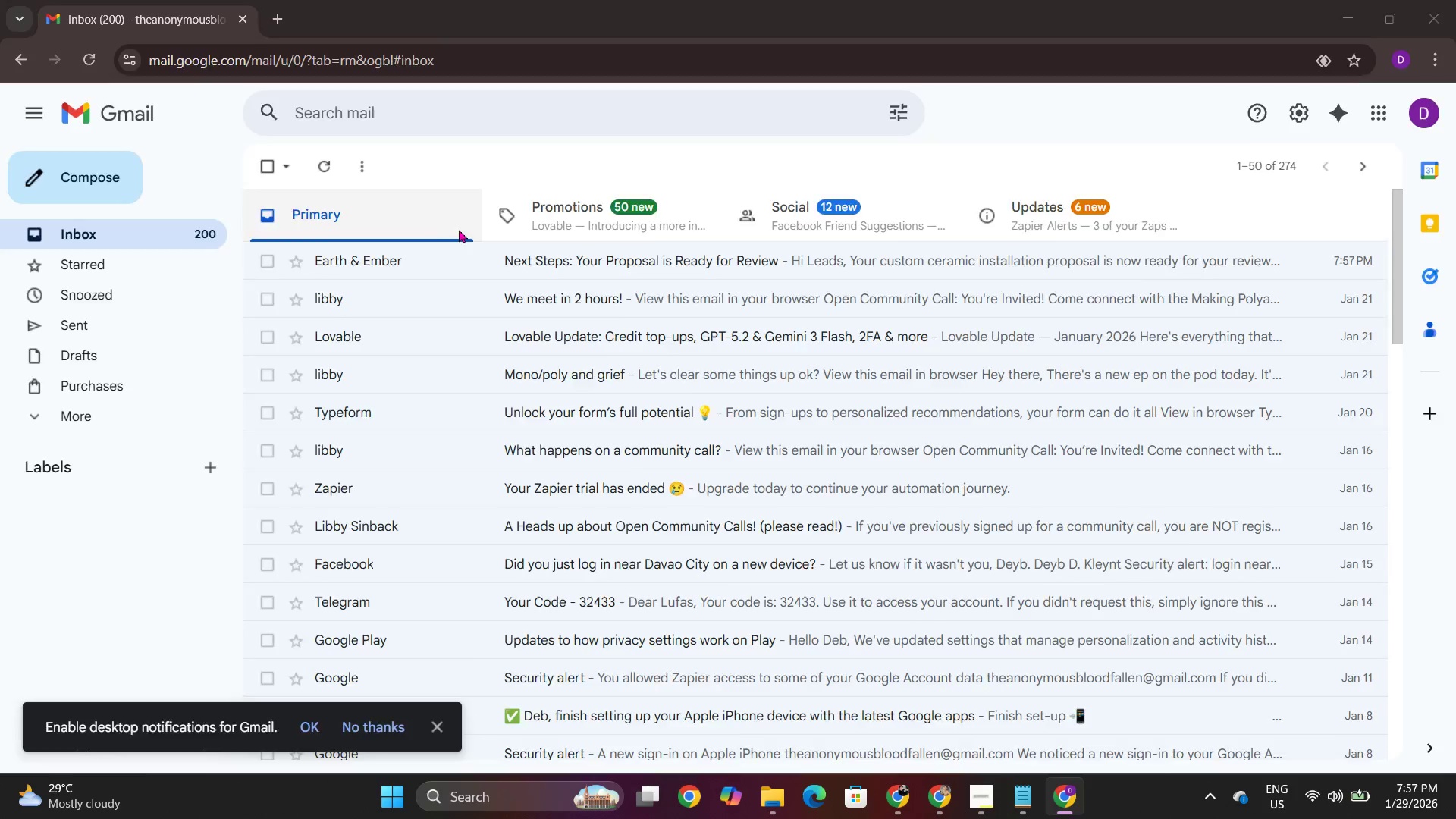 
key(Alt+Tab)
 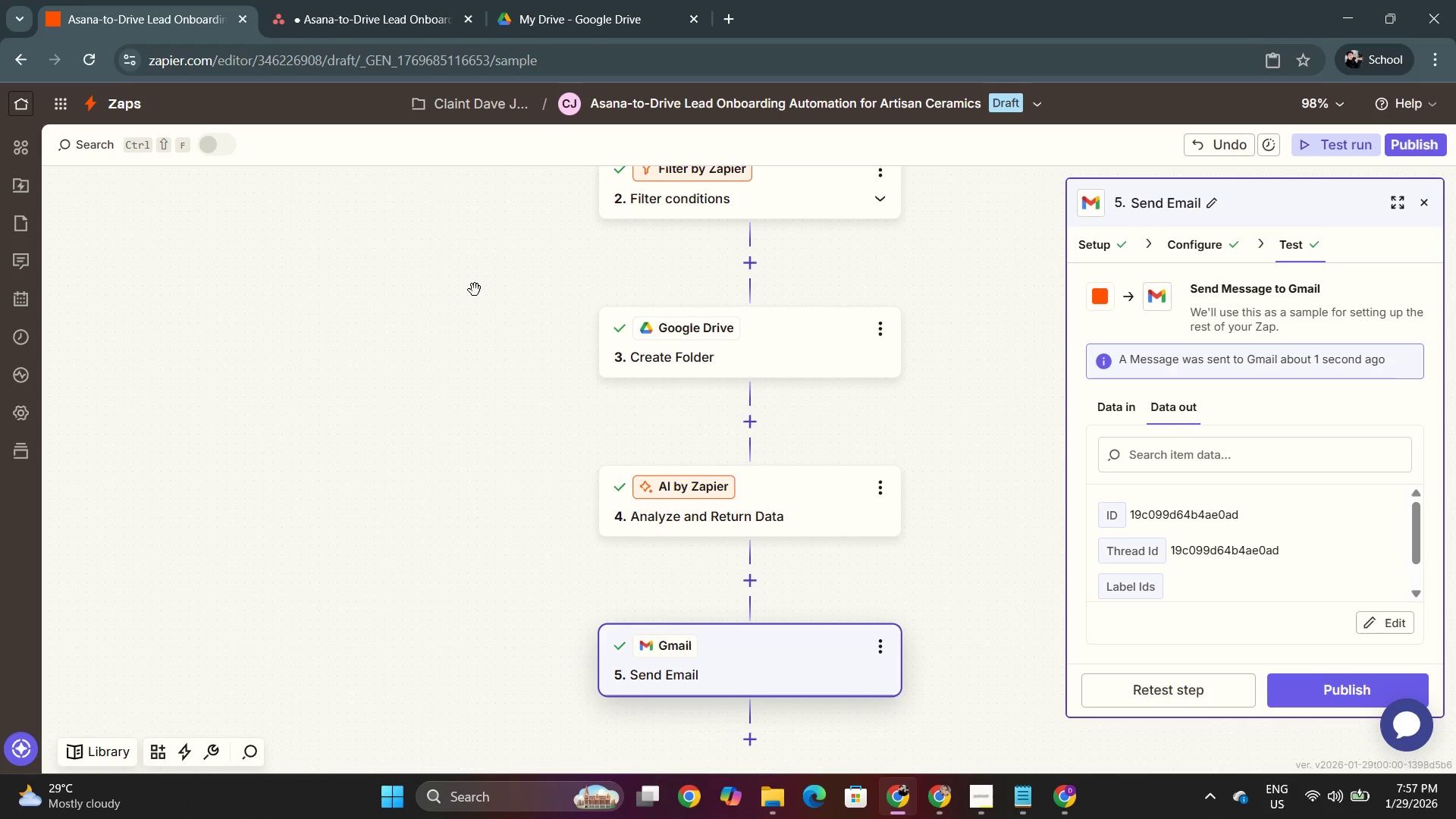 
key(Alt+Tab)
 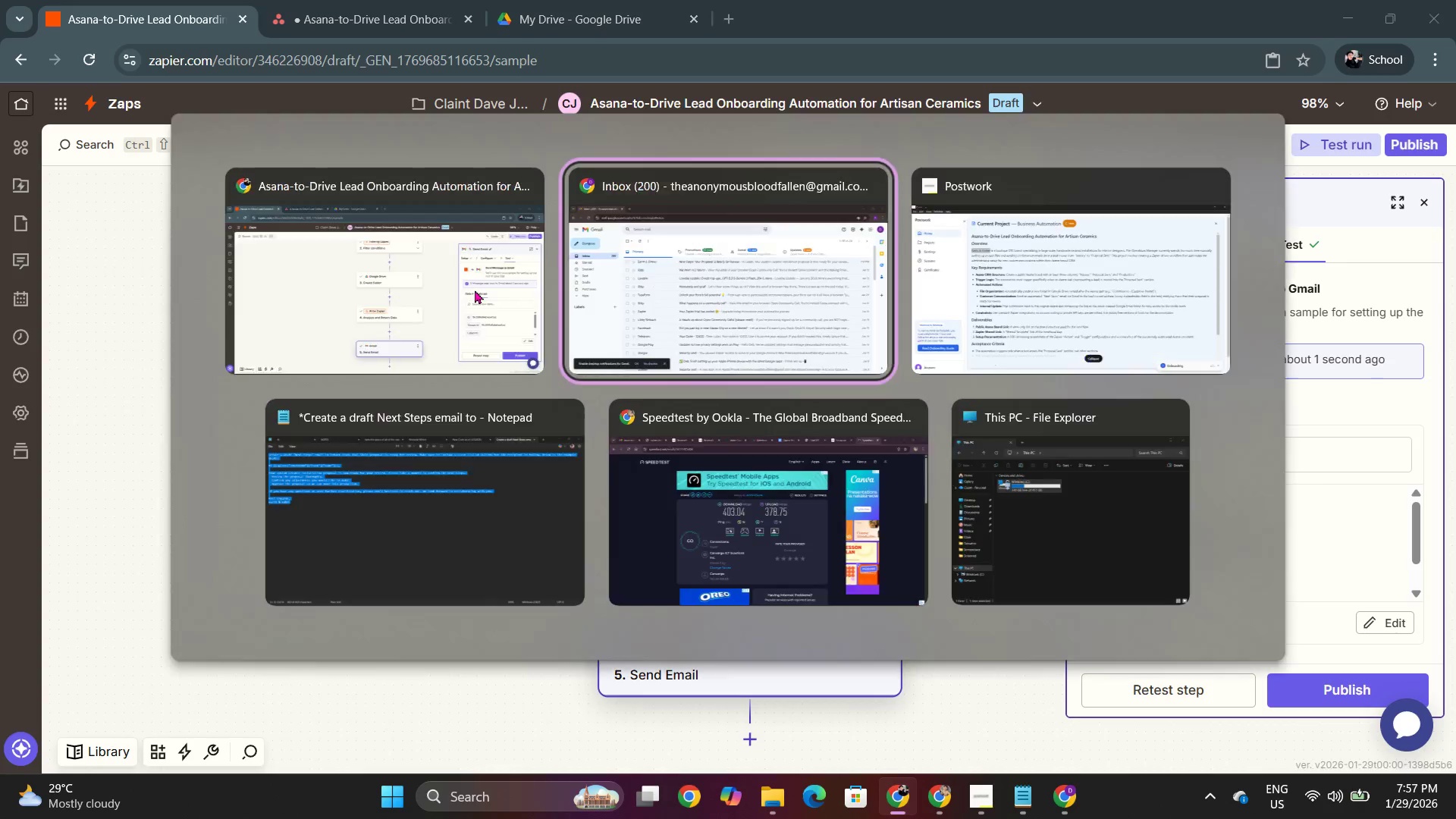 
key(Alt+Tab)